 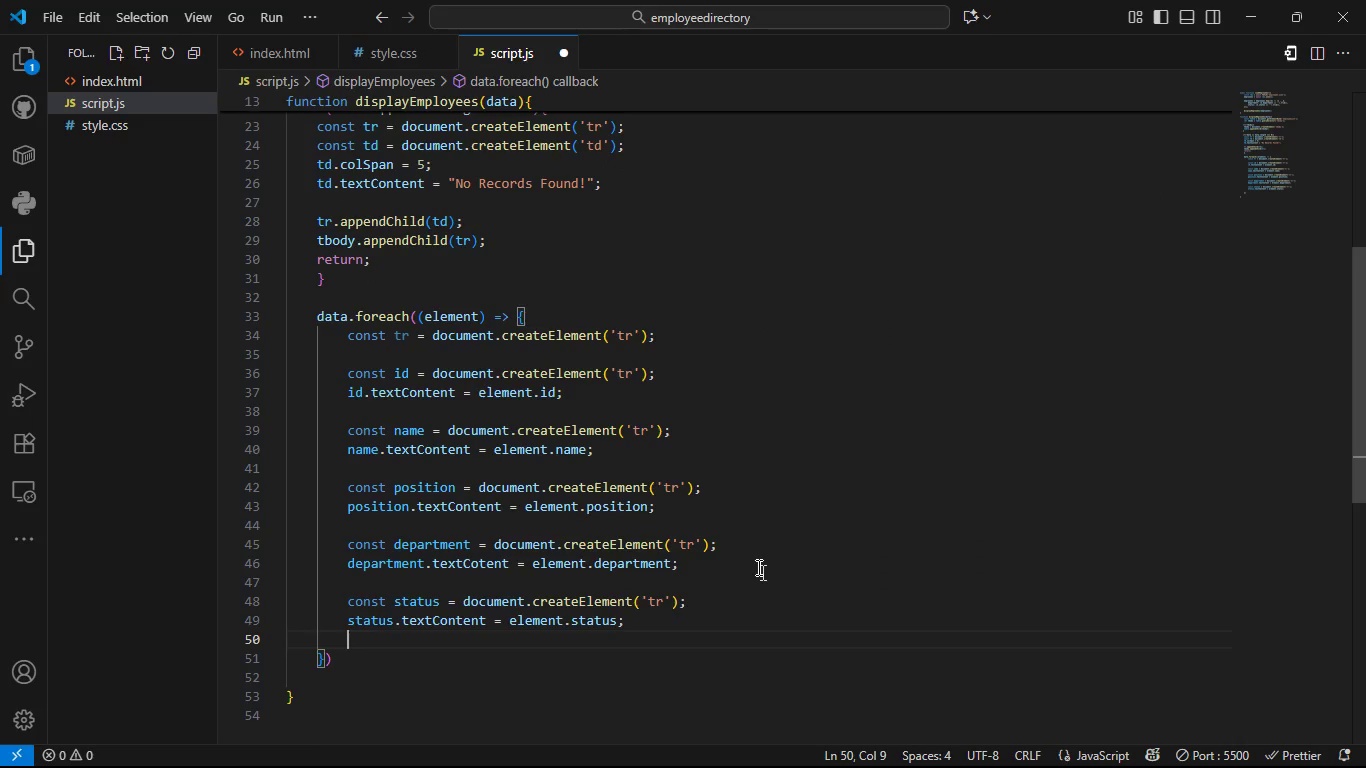 
key(Enter)
 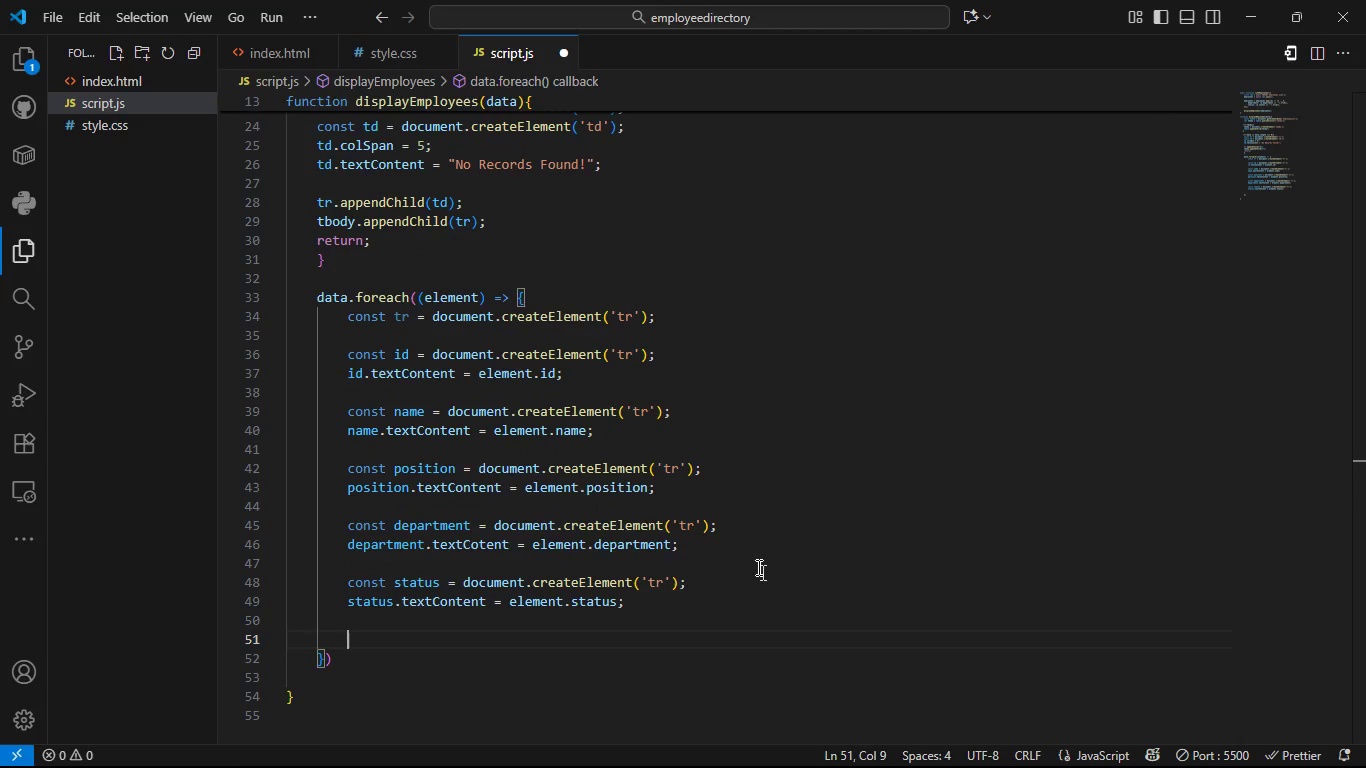 
wait(6.73)
 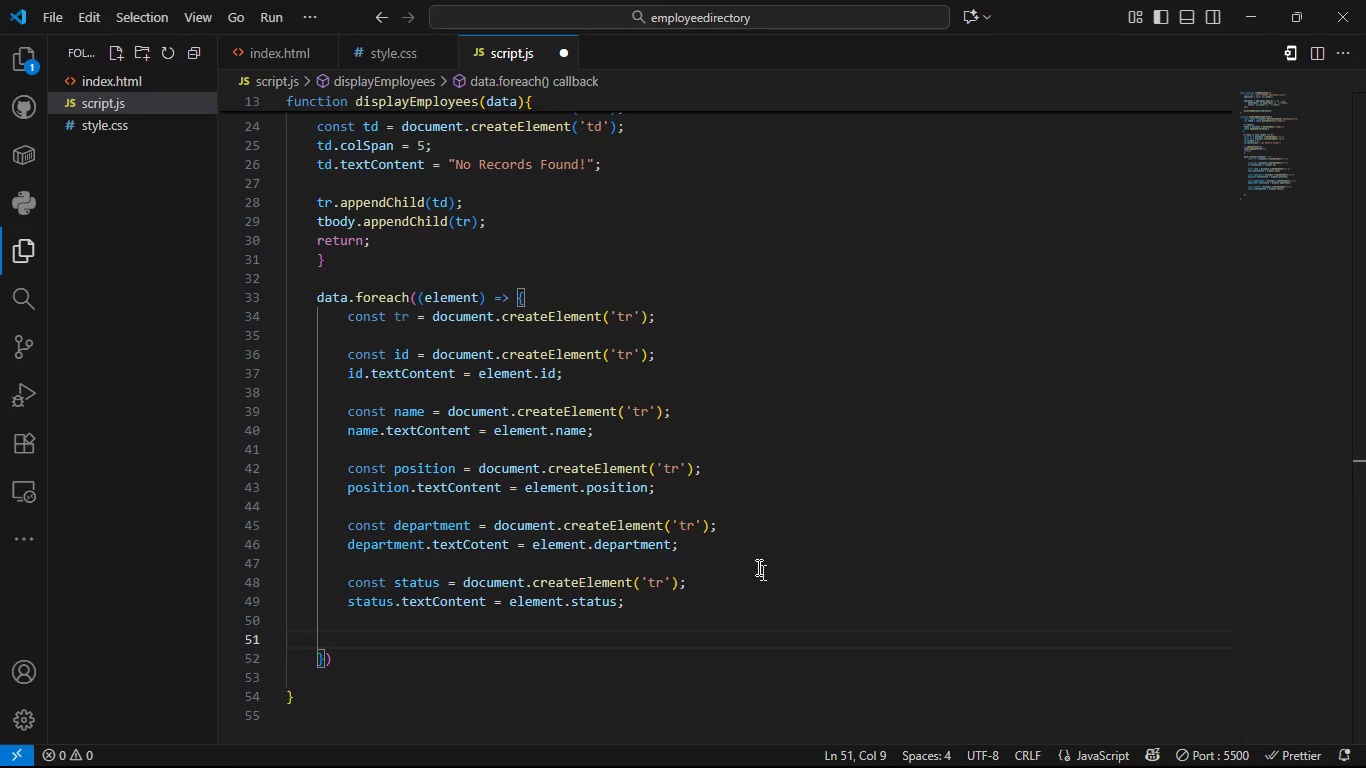 
type(tr.append)
 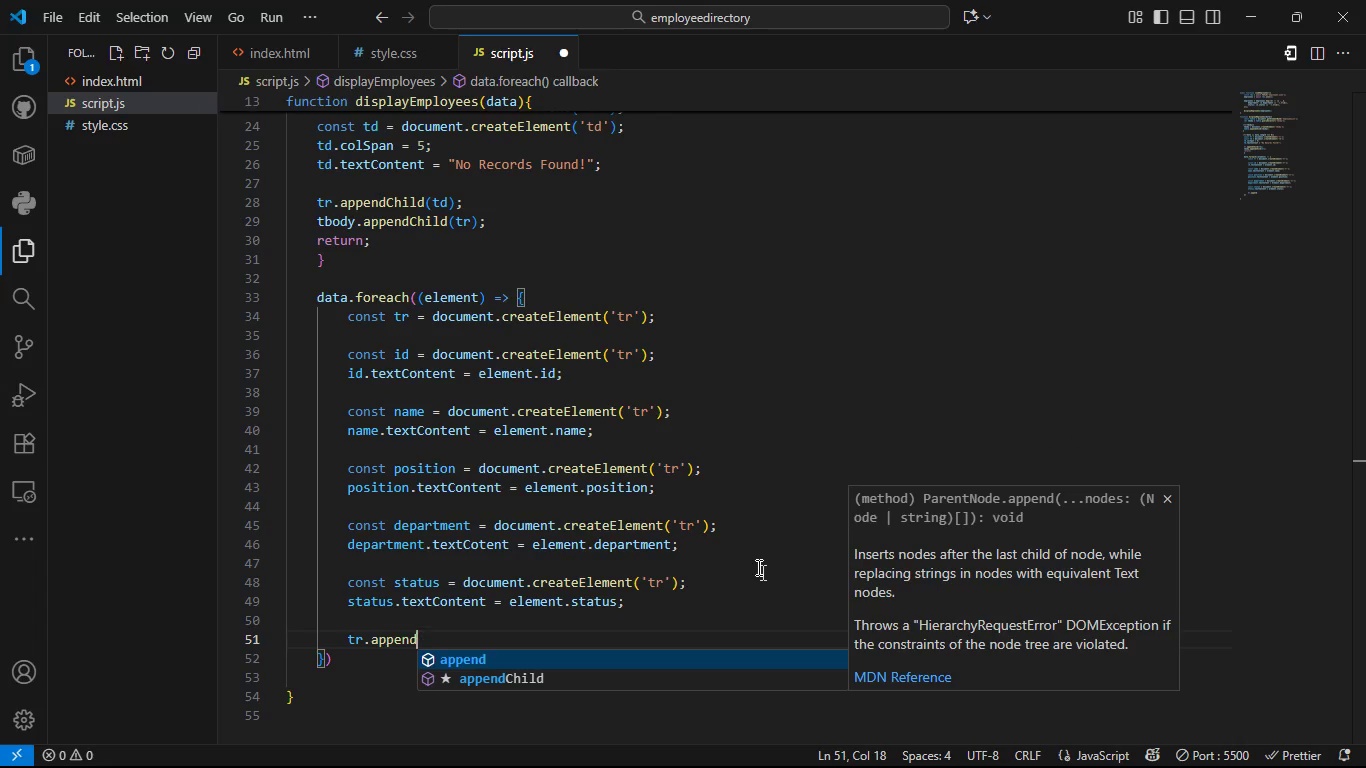 
key(ArrowDown)
 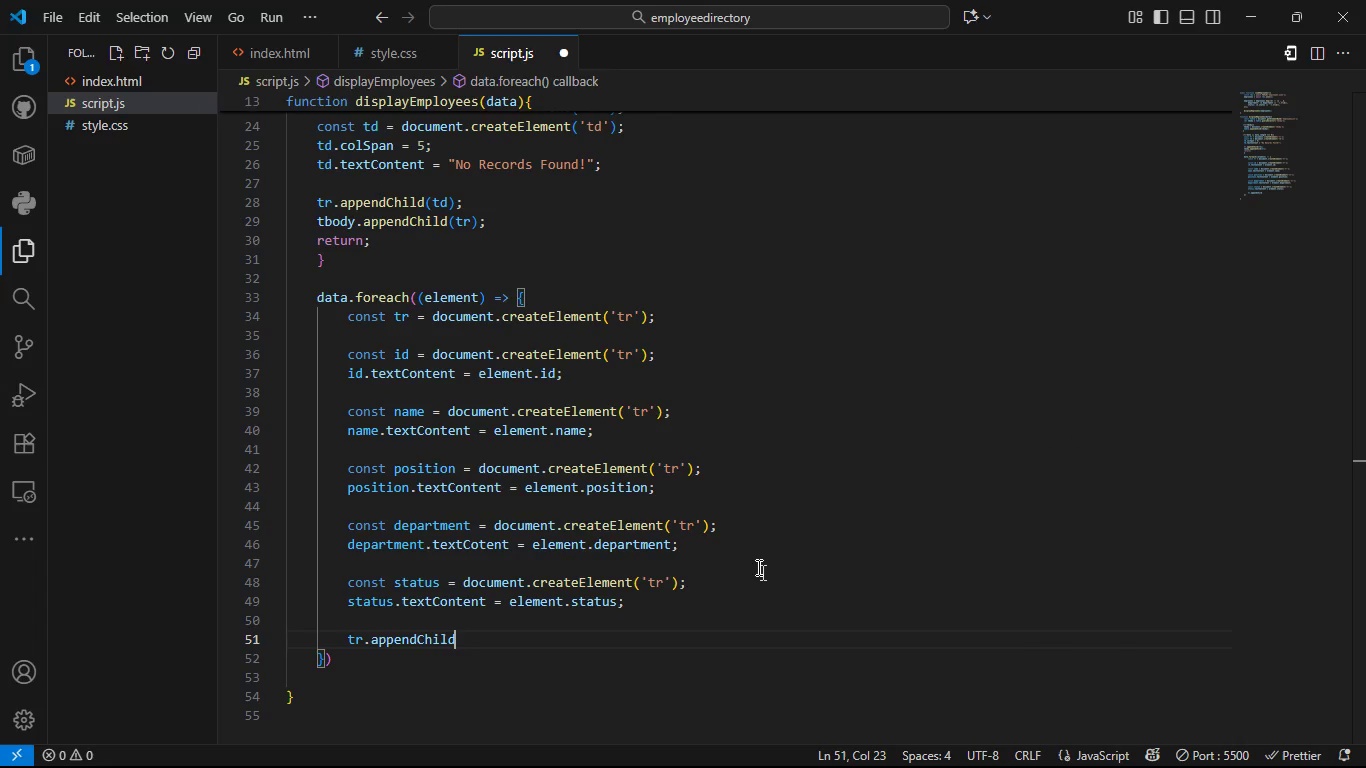 
key(Tab)
type((id)
 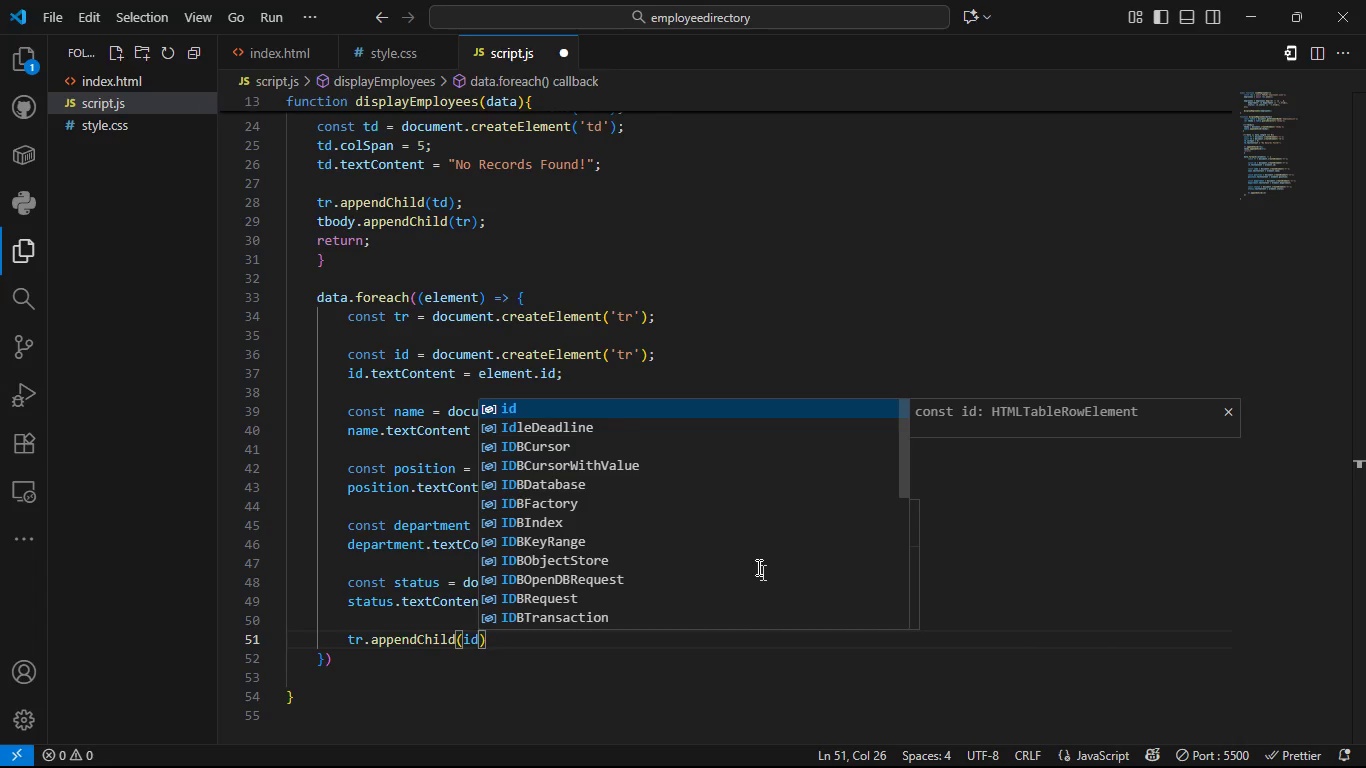 
key(ArrowRight)
 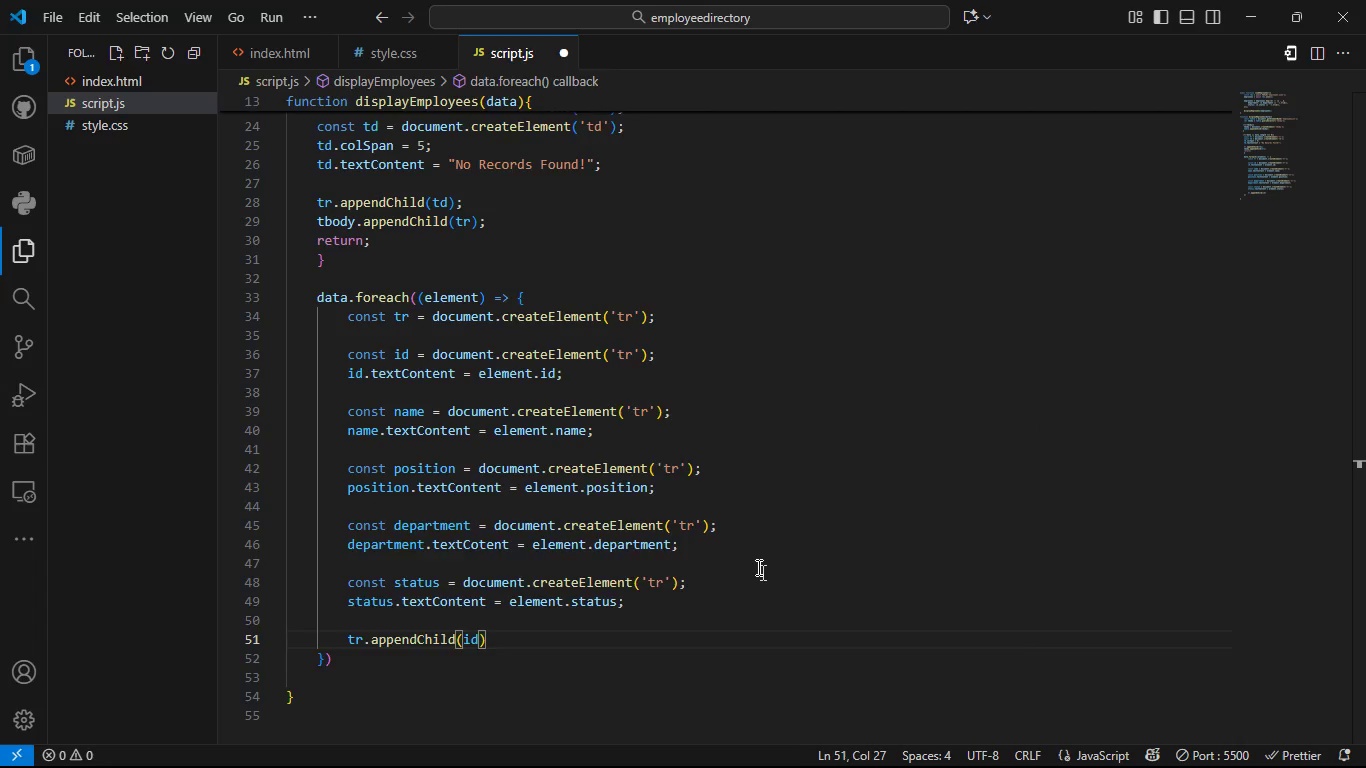 
key(Enter)
 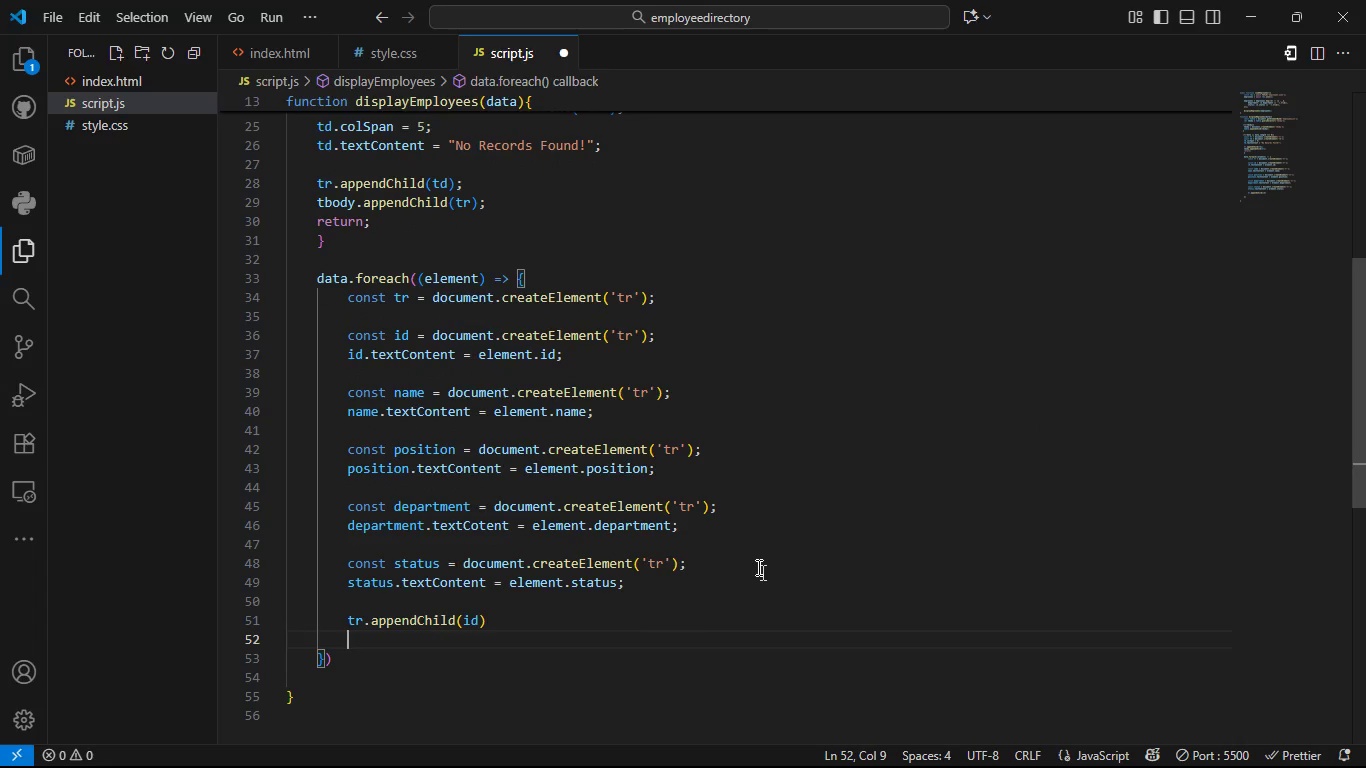 
key(Backspace)
 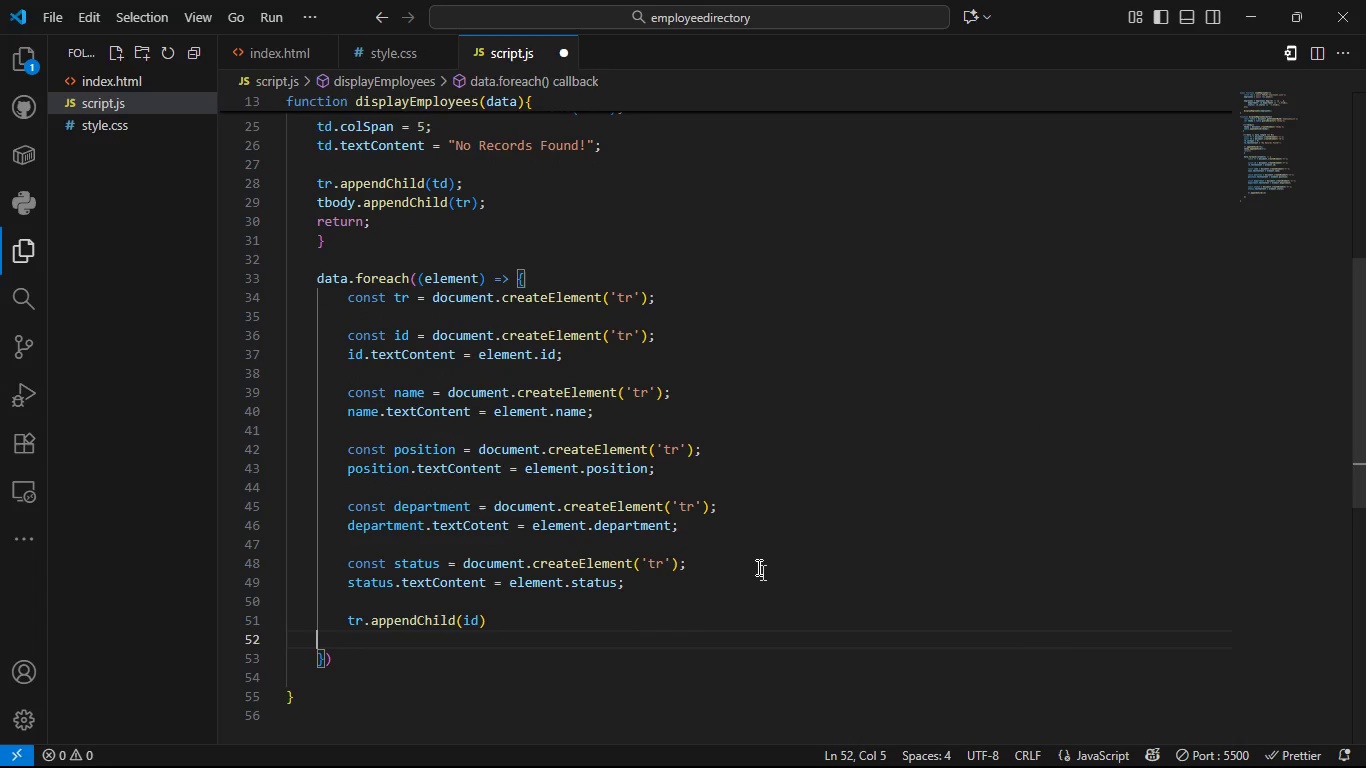 
key(Backspace)
 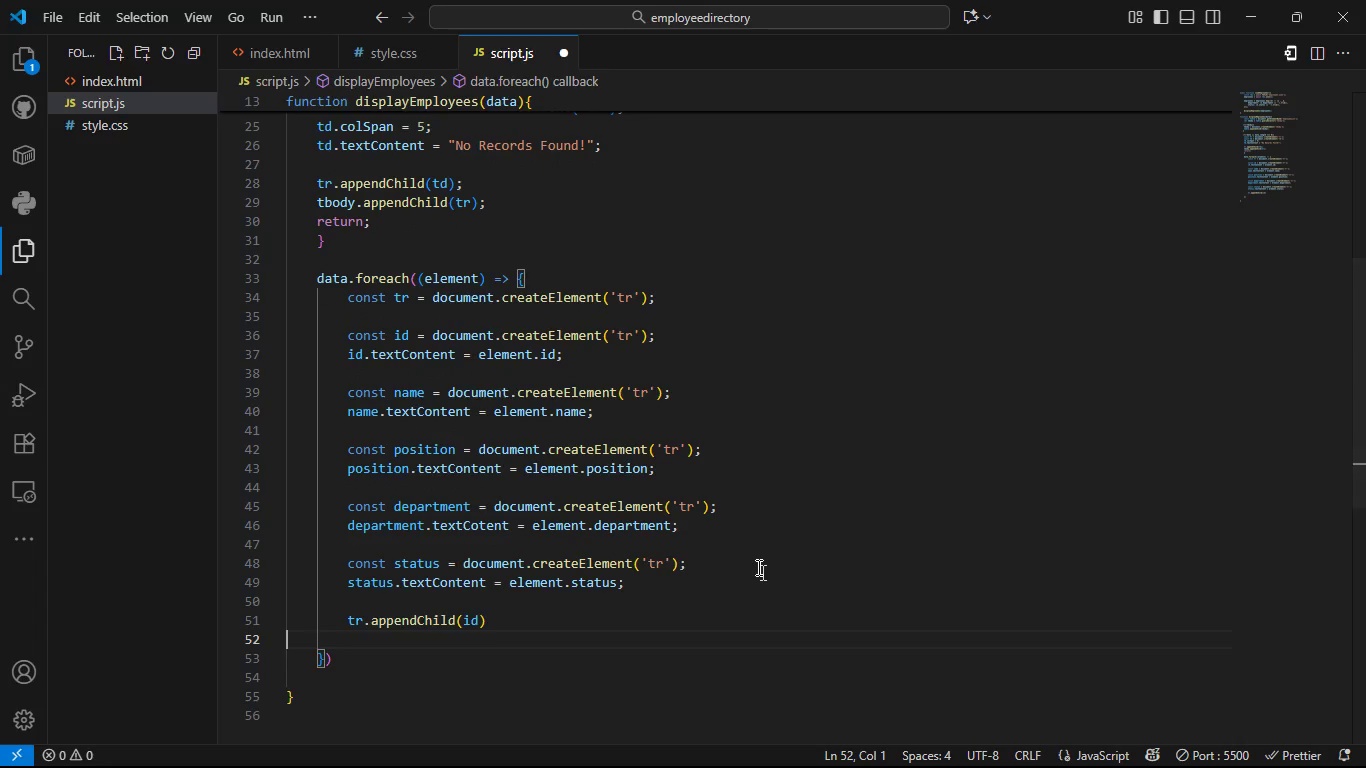 
key(Backspace)
 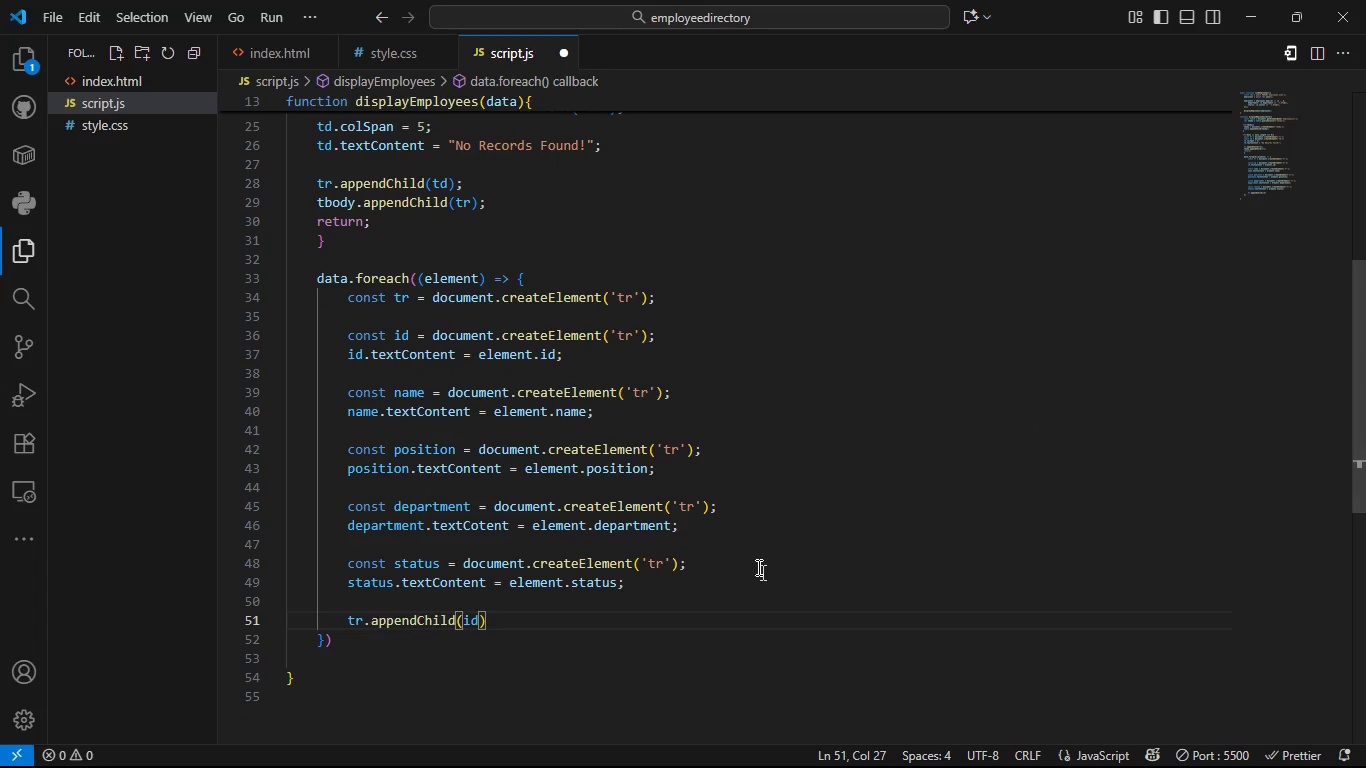 
key(Semicolon)
 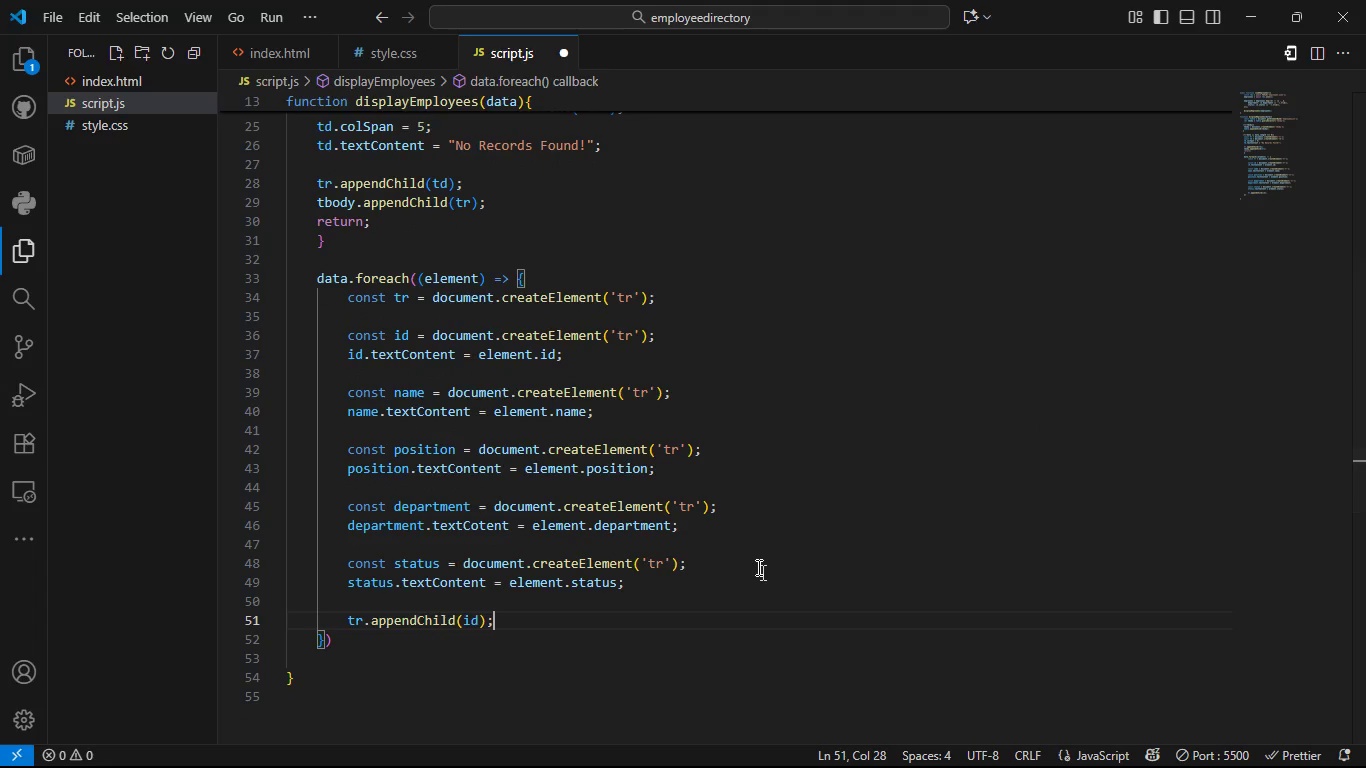 
key(ArrowDown)
 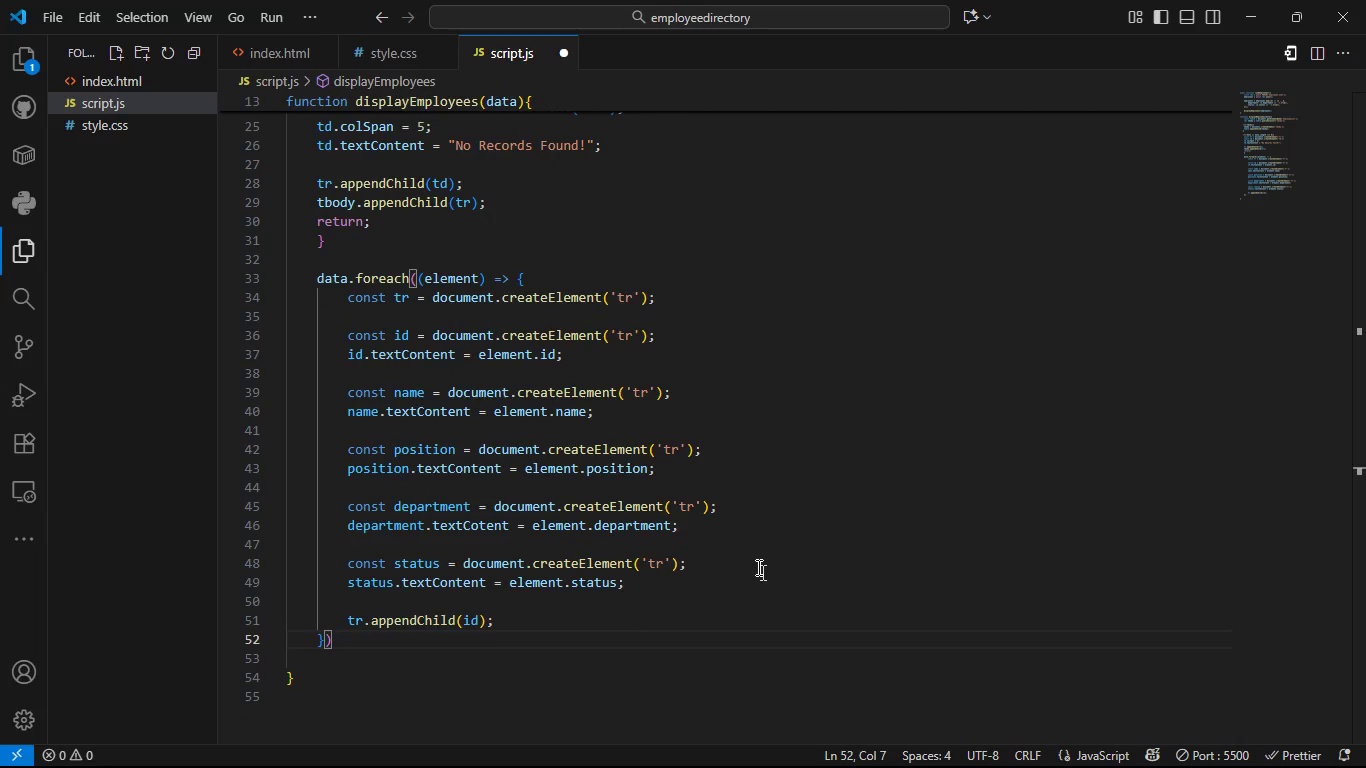 
key(ArrowLeft)
 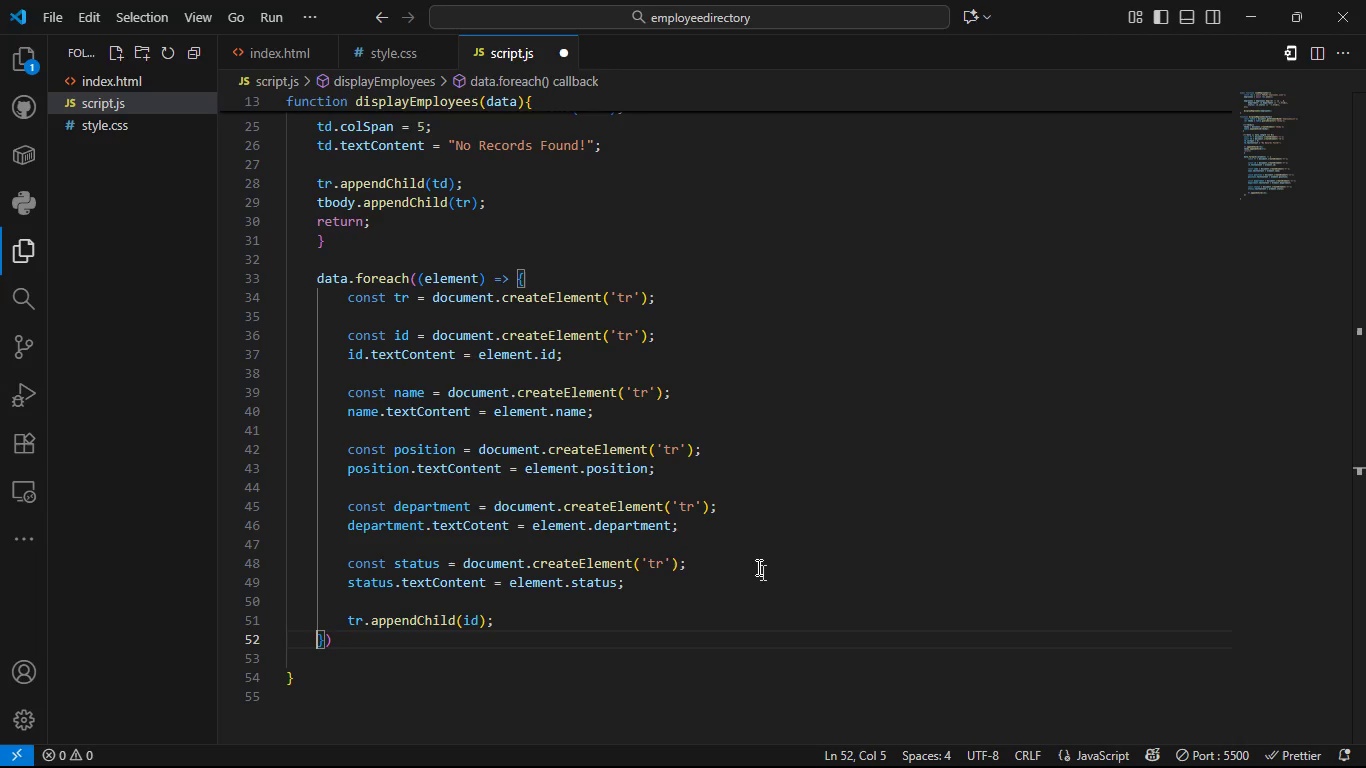 
key(ArrowLeft)
 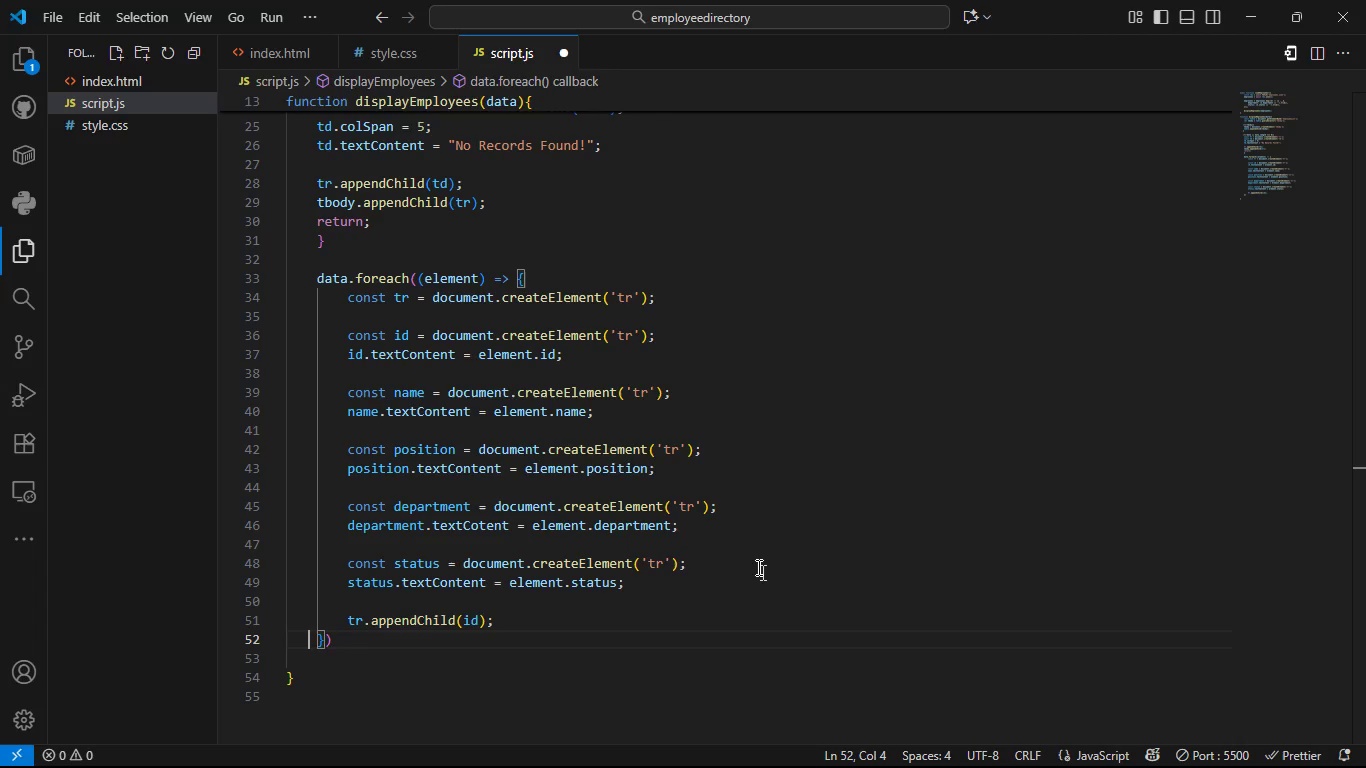 
key(ArrowLeft)
 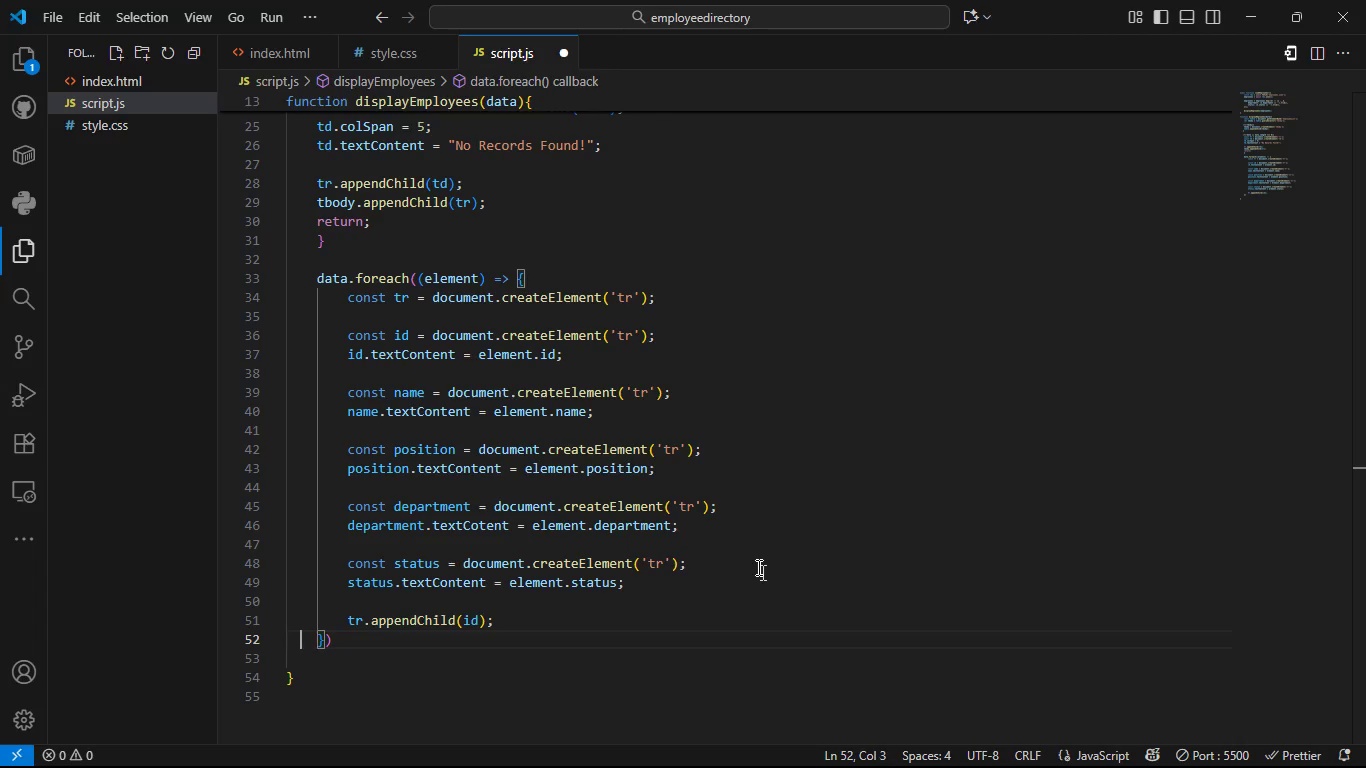 
key(ArrowLeft)
 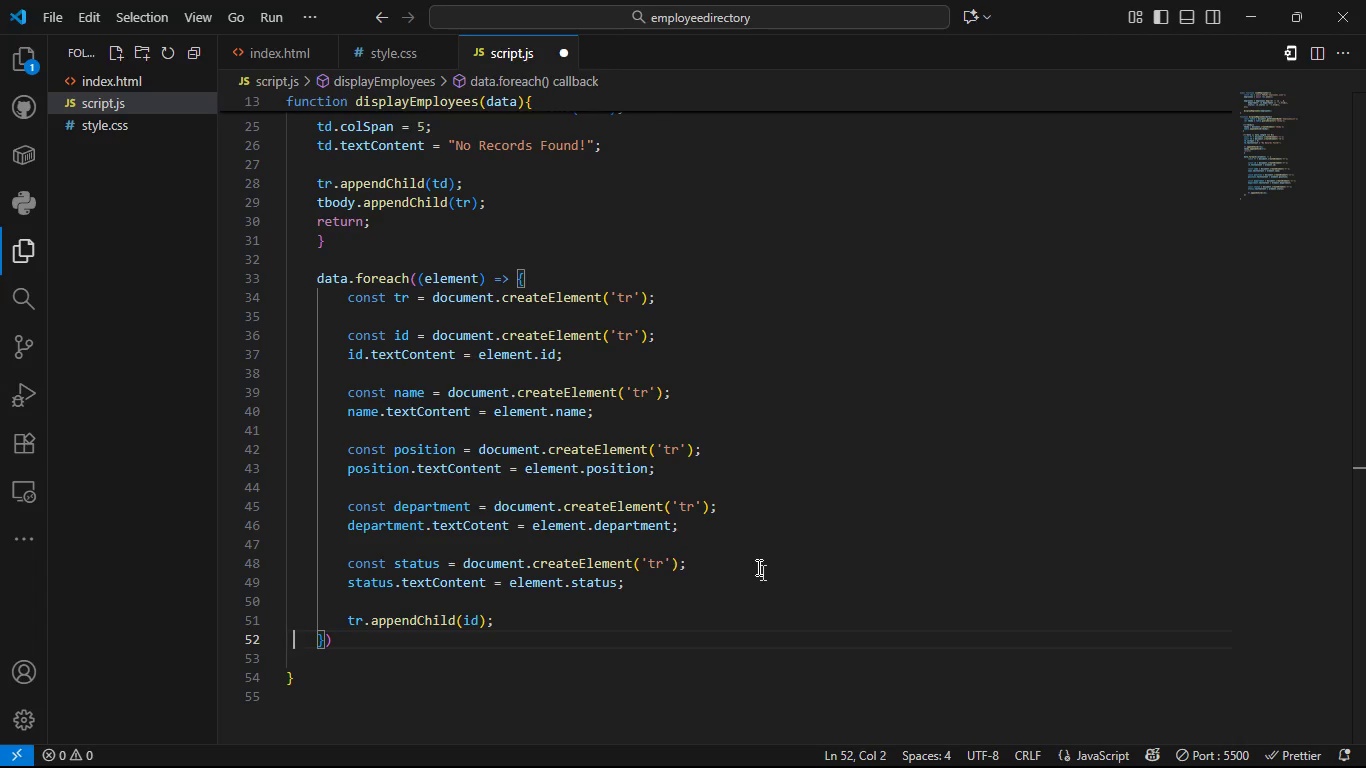 
key(ArrowLeft)
 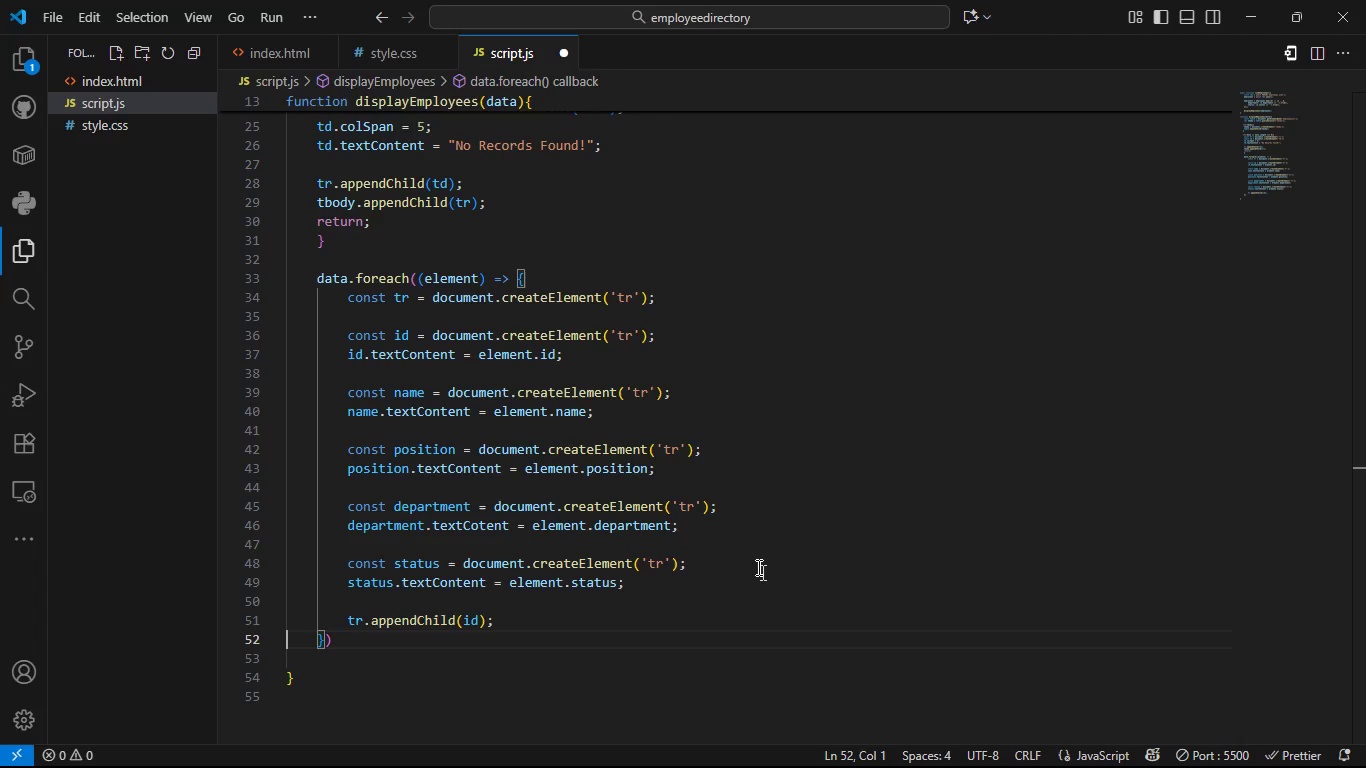 
key(ArrowLeft)
 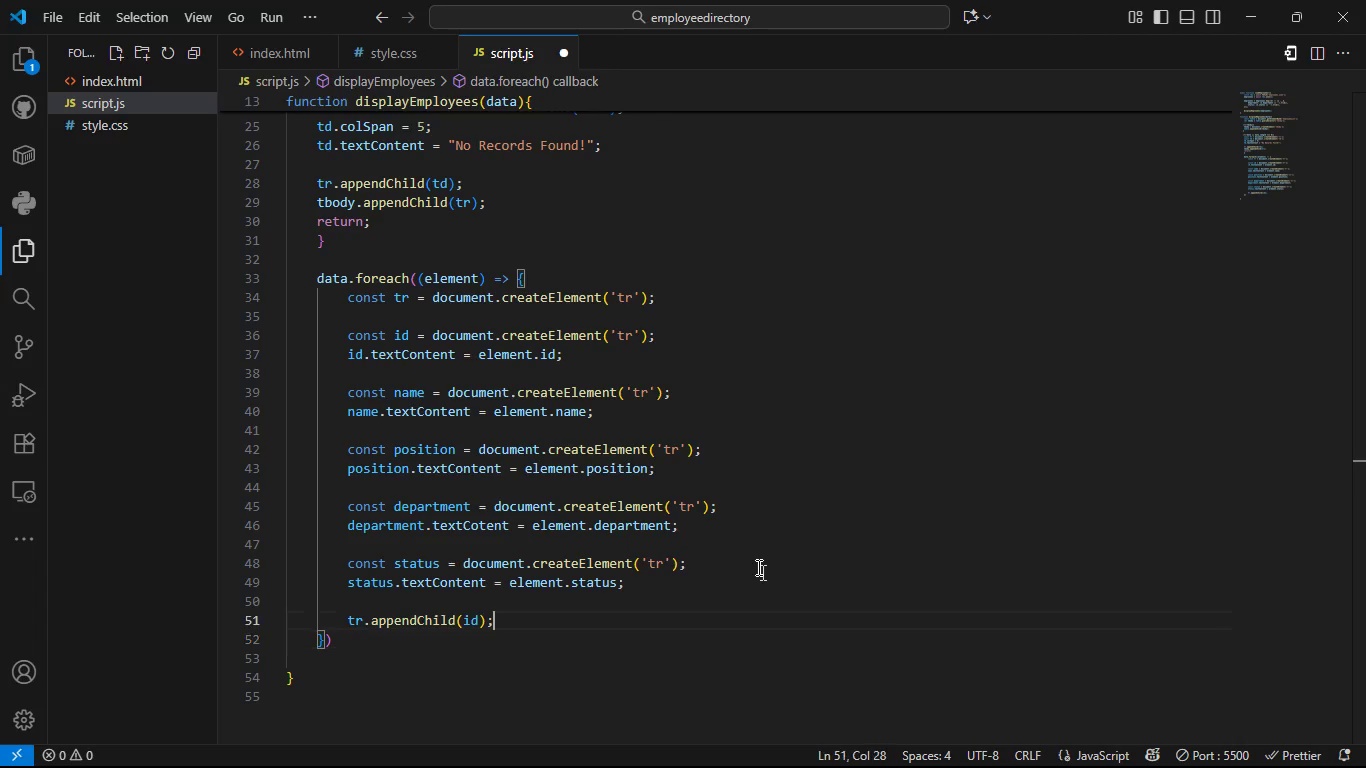 
key(ArrowLeft)
 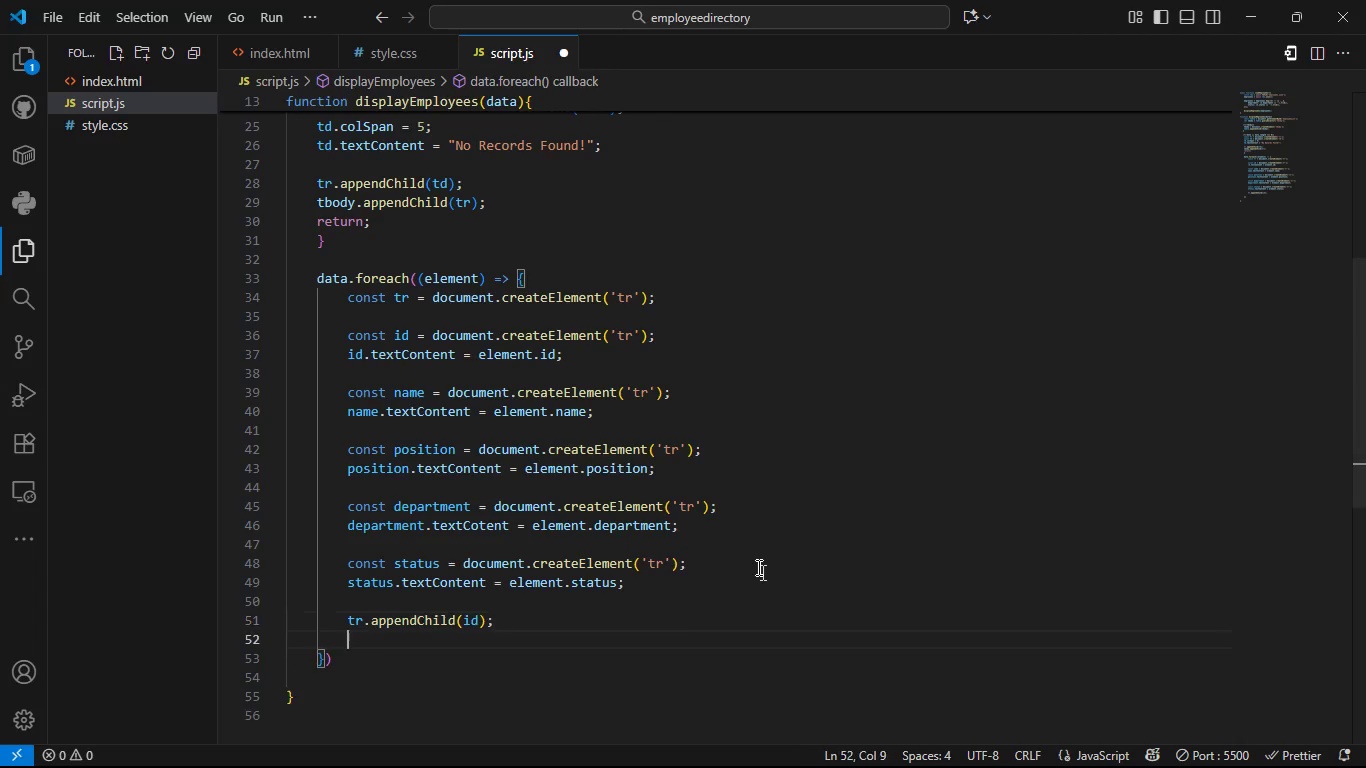 
key(Enter)
 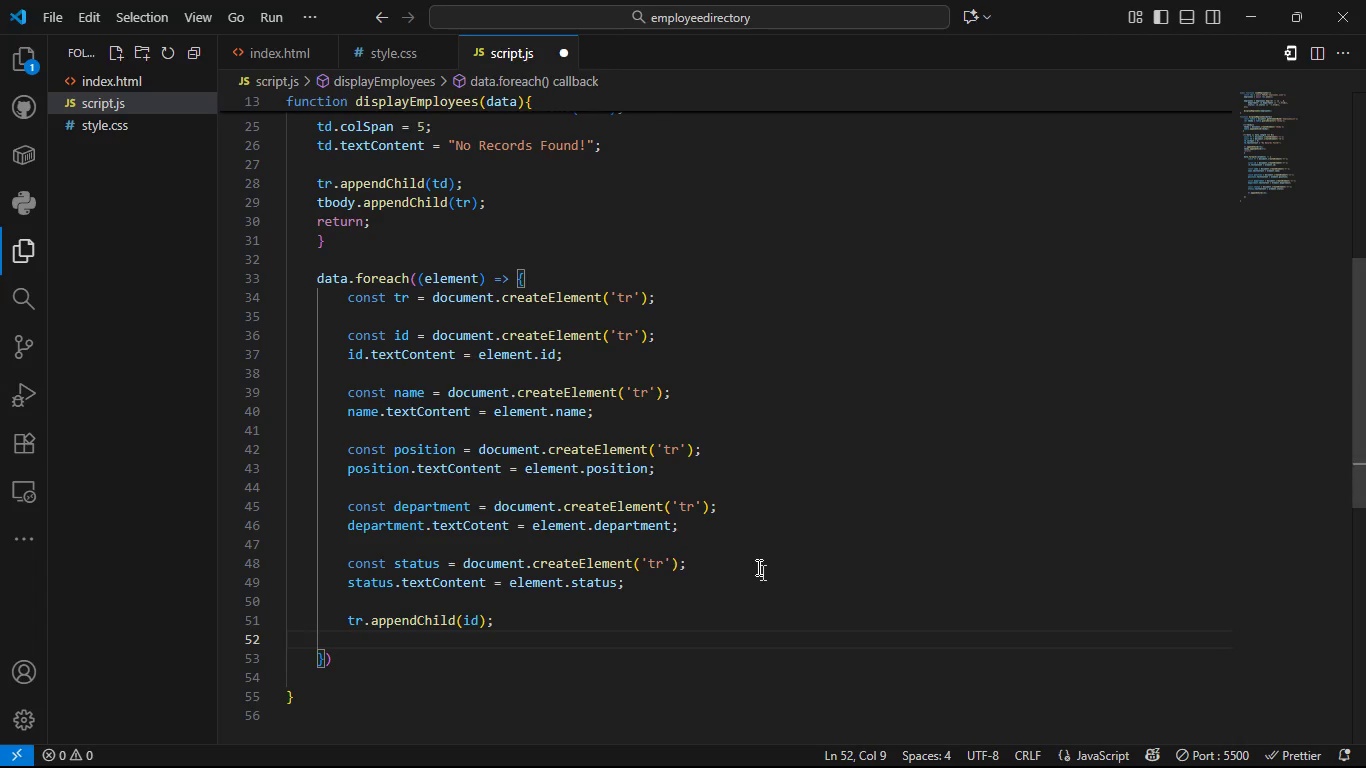 
type(tr.appendI)
key(Backspace)
type(Child(')
key(Backspace)
type(nae)
key(Backspace)
type(me)
 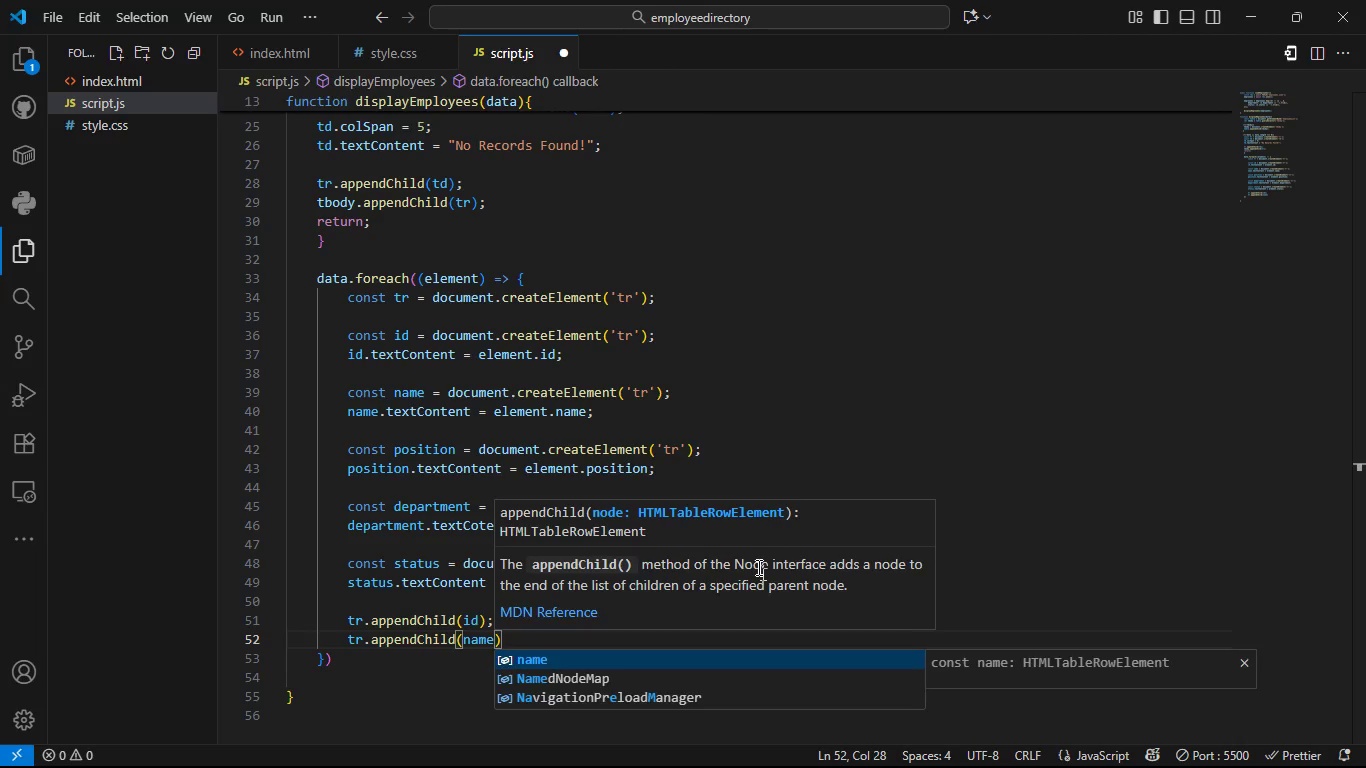 
 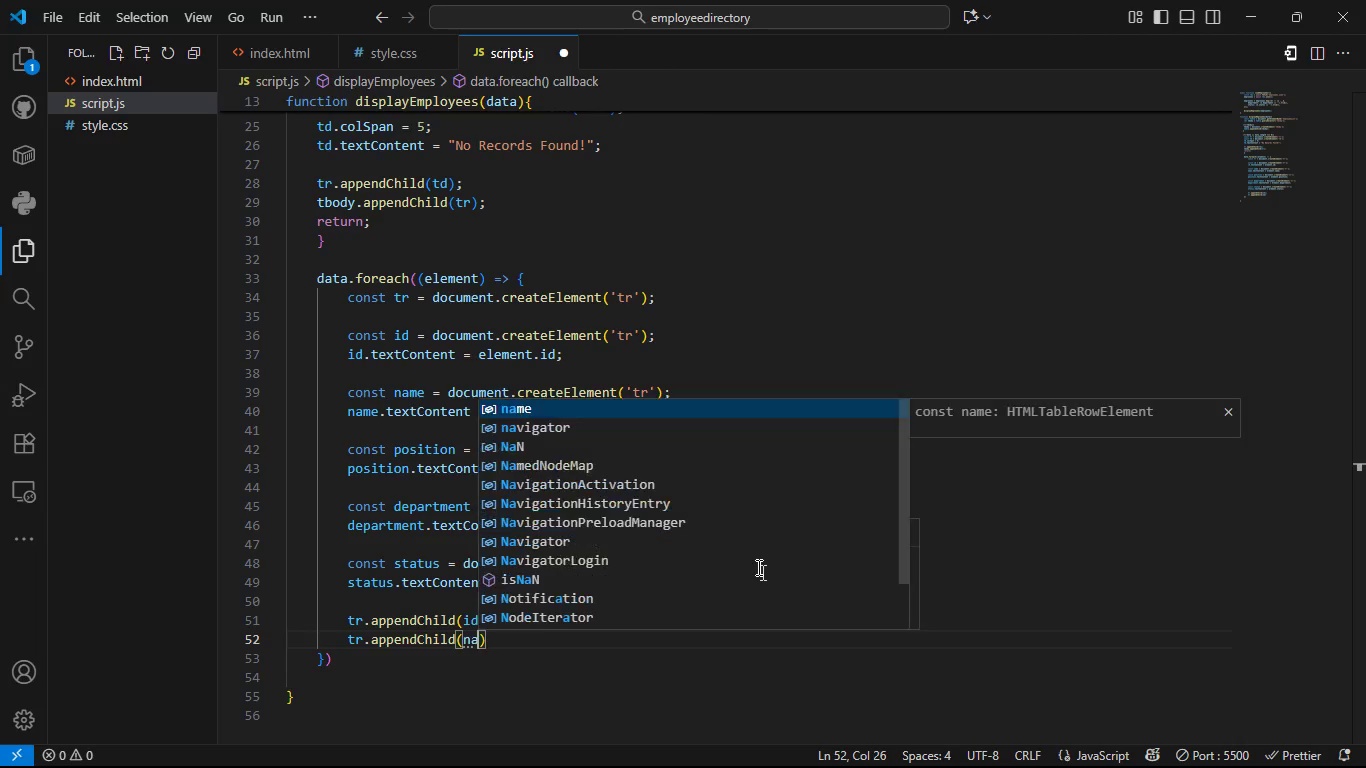 
key(ArrowRight)
 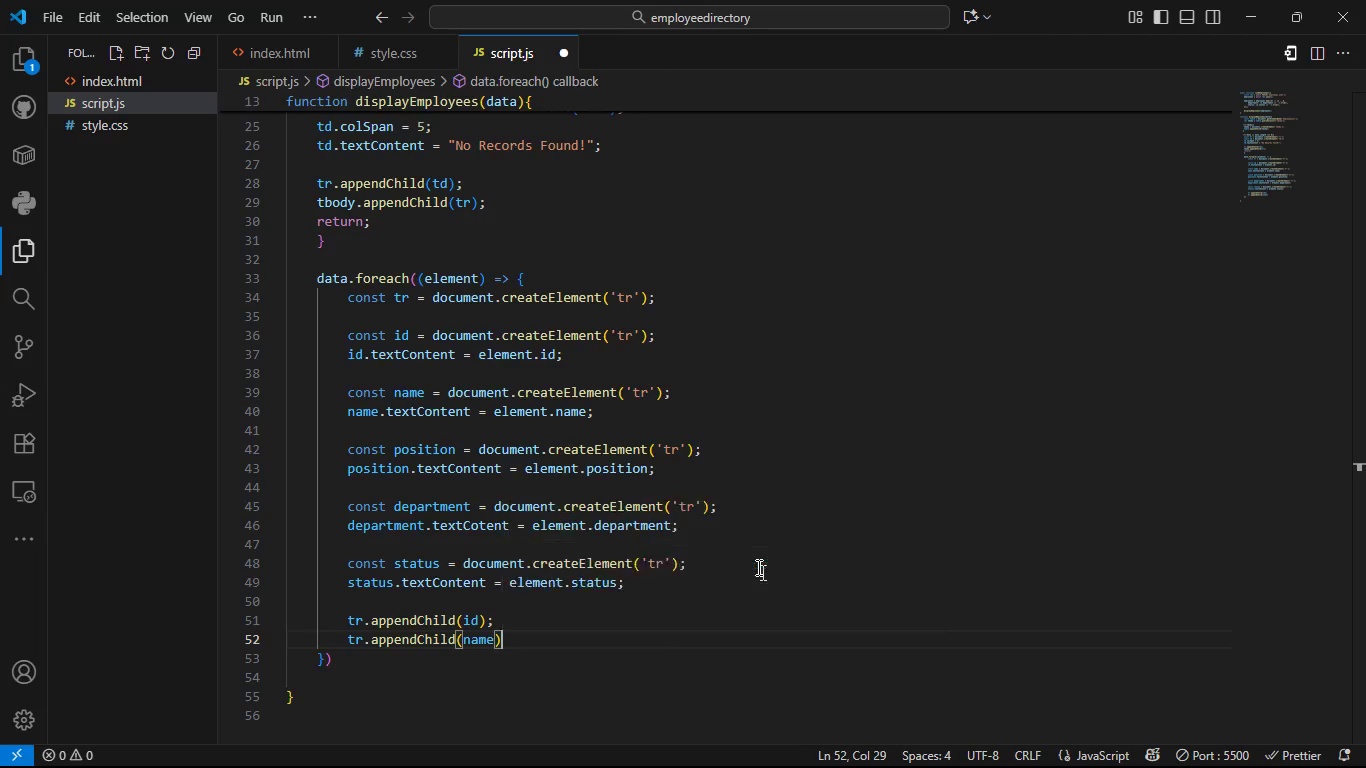 
key(ArrowRight)
 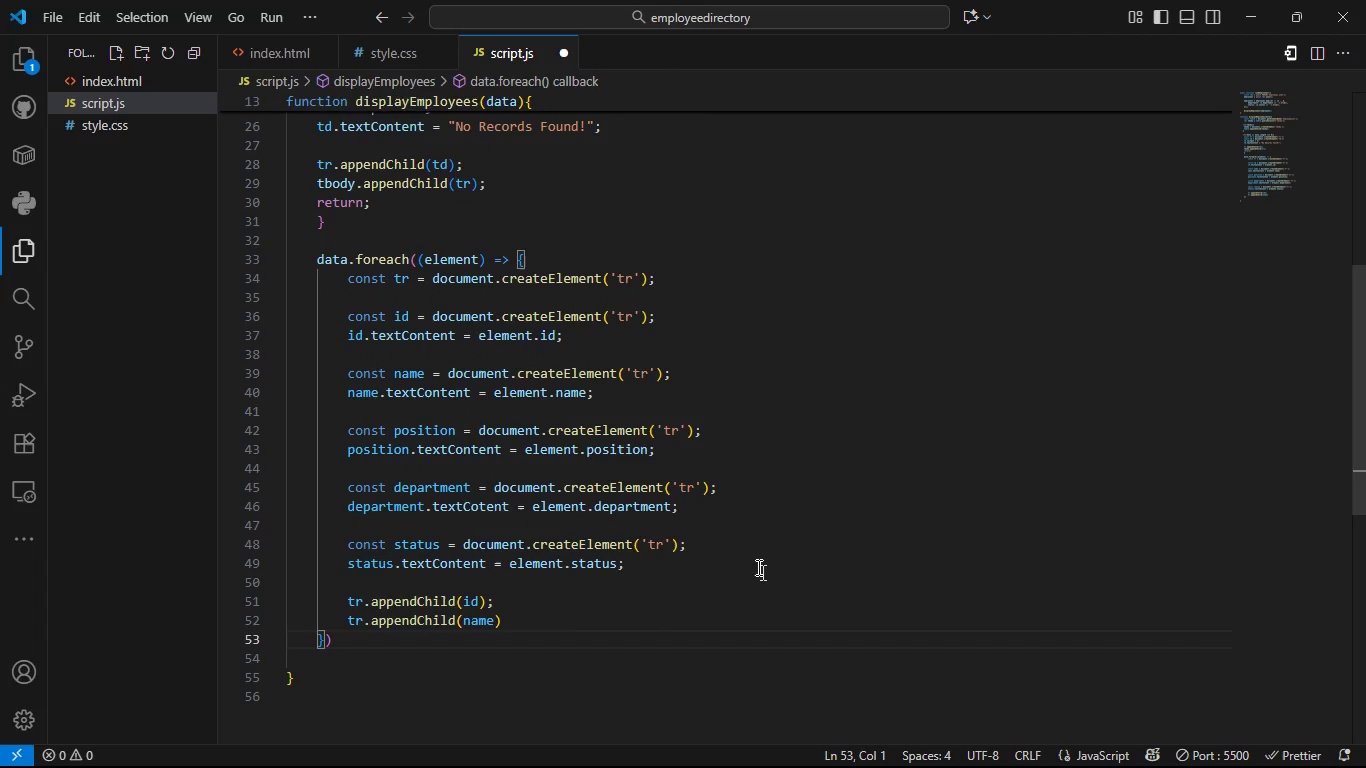 
key(ArrowLeft)
 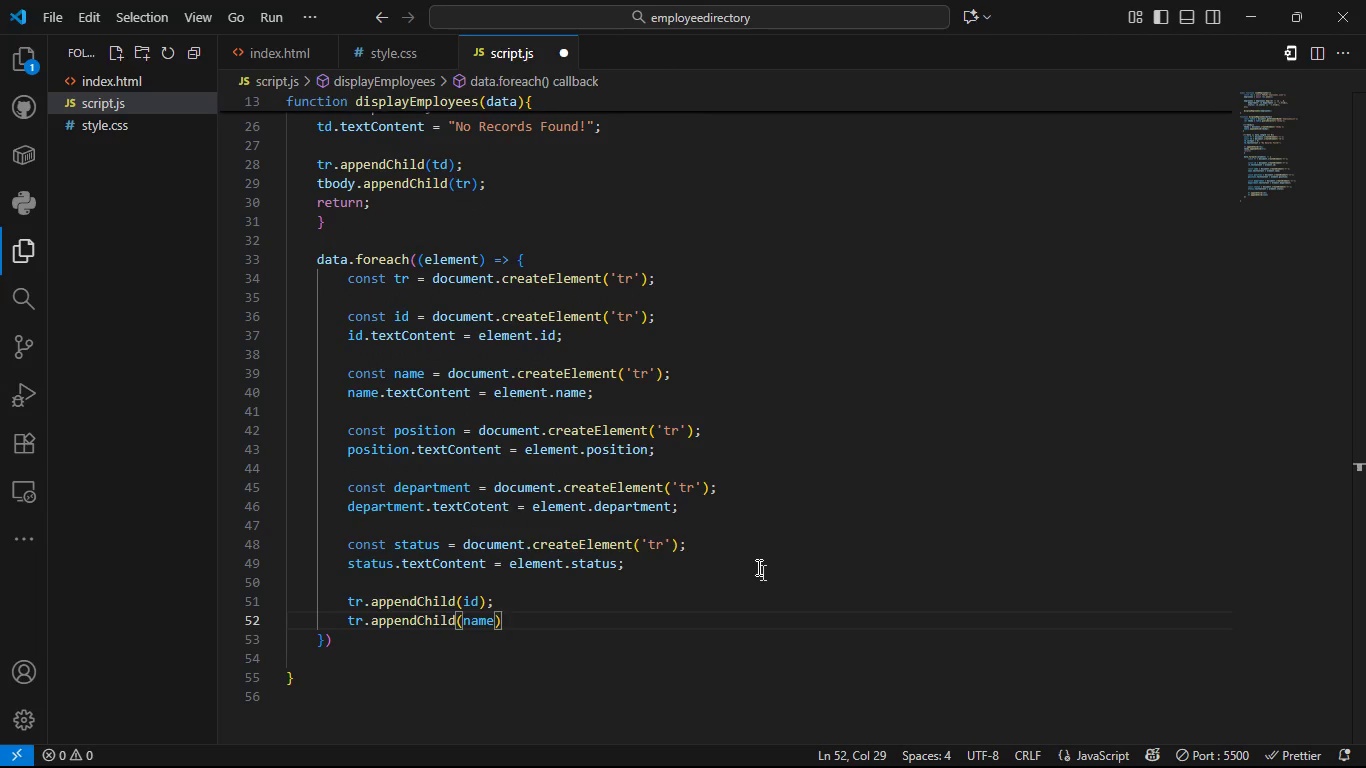 
key(Semicolon)
 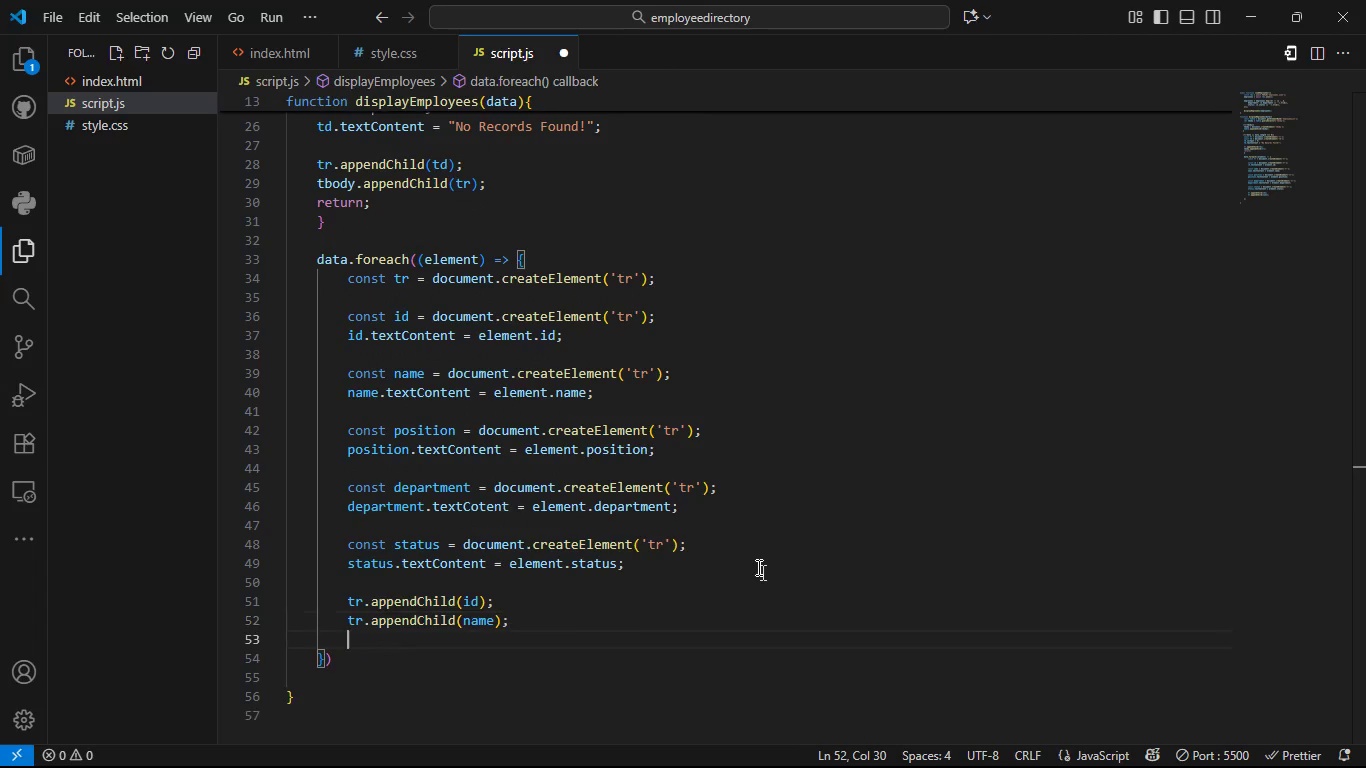 
key(Enter)
 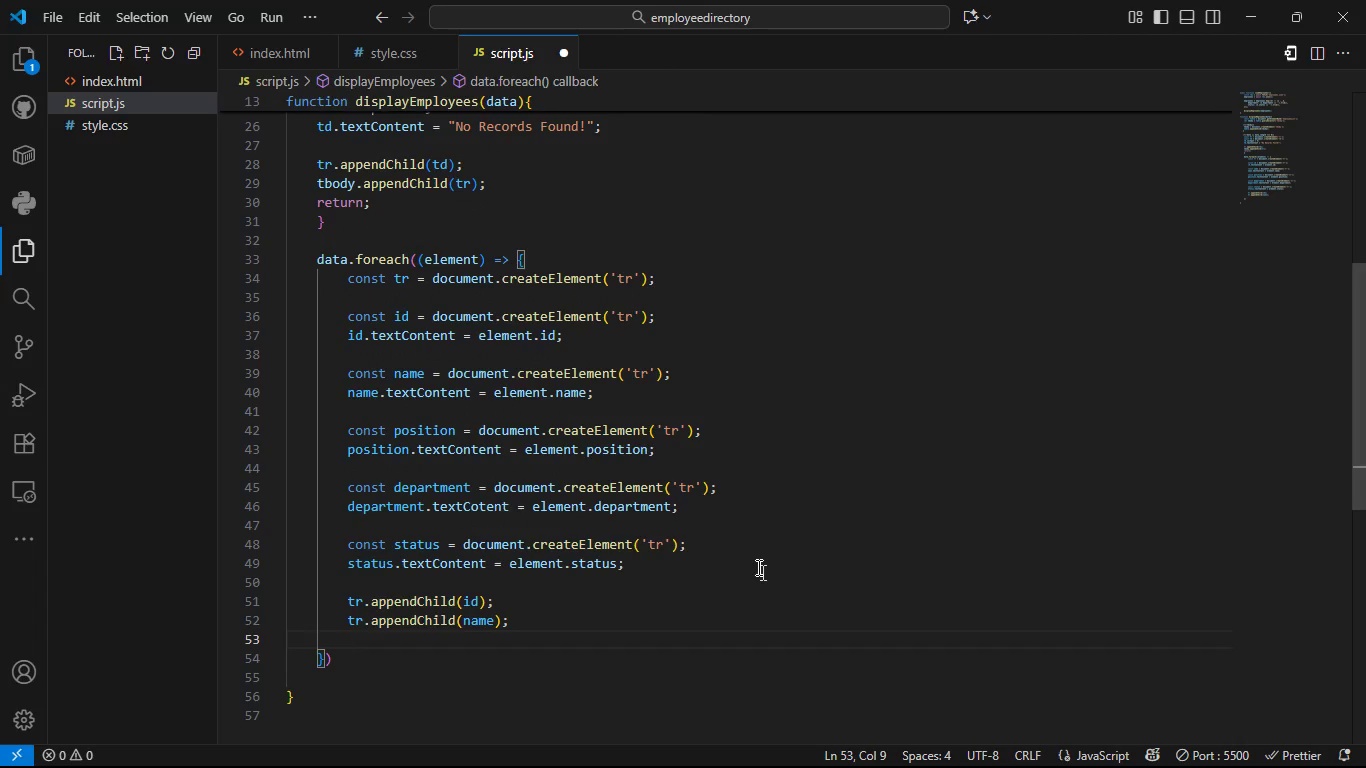 
type(tr.appendCHi)
key(Backspace)
key(Backspace)
type(hilde(position)
 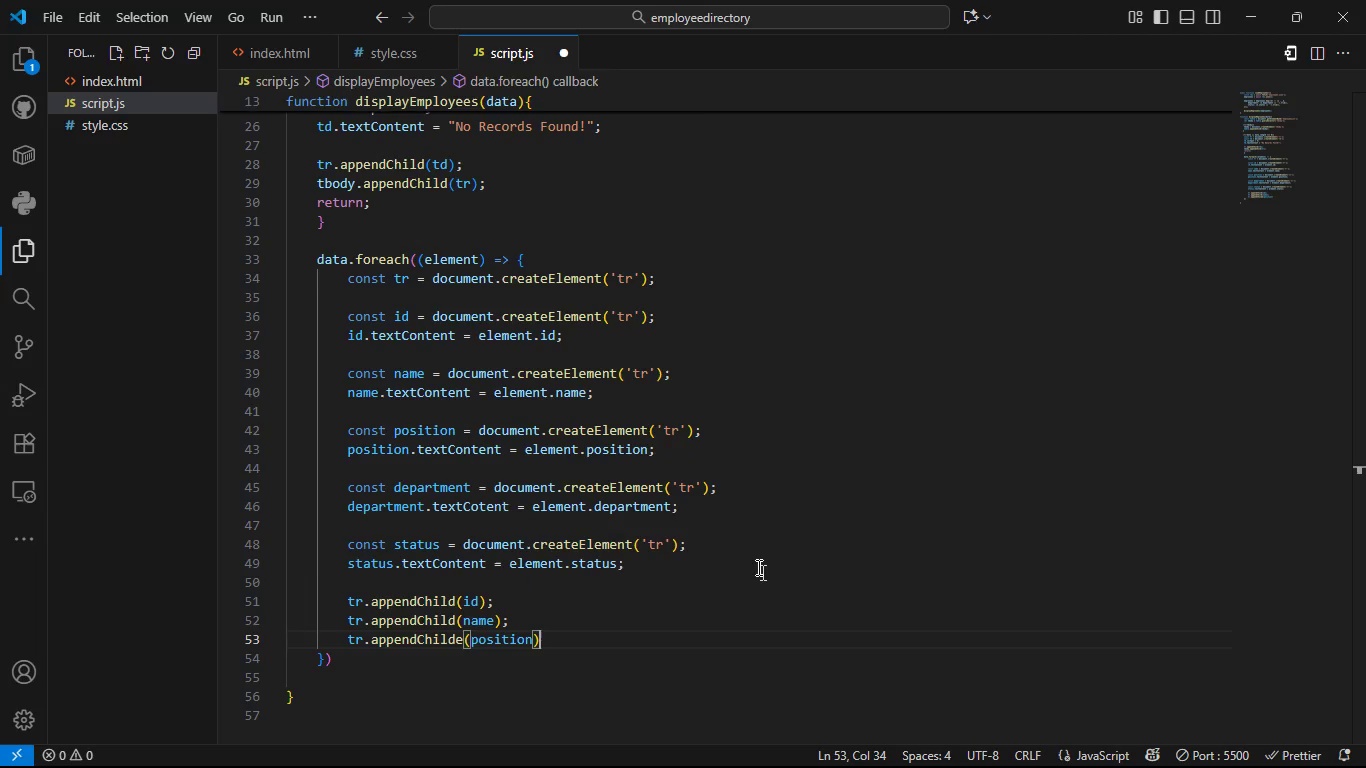 
key(ArrowRight)
 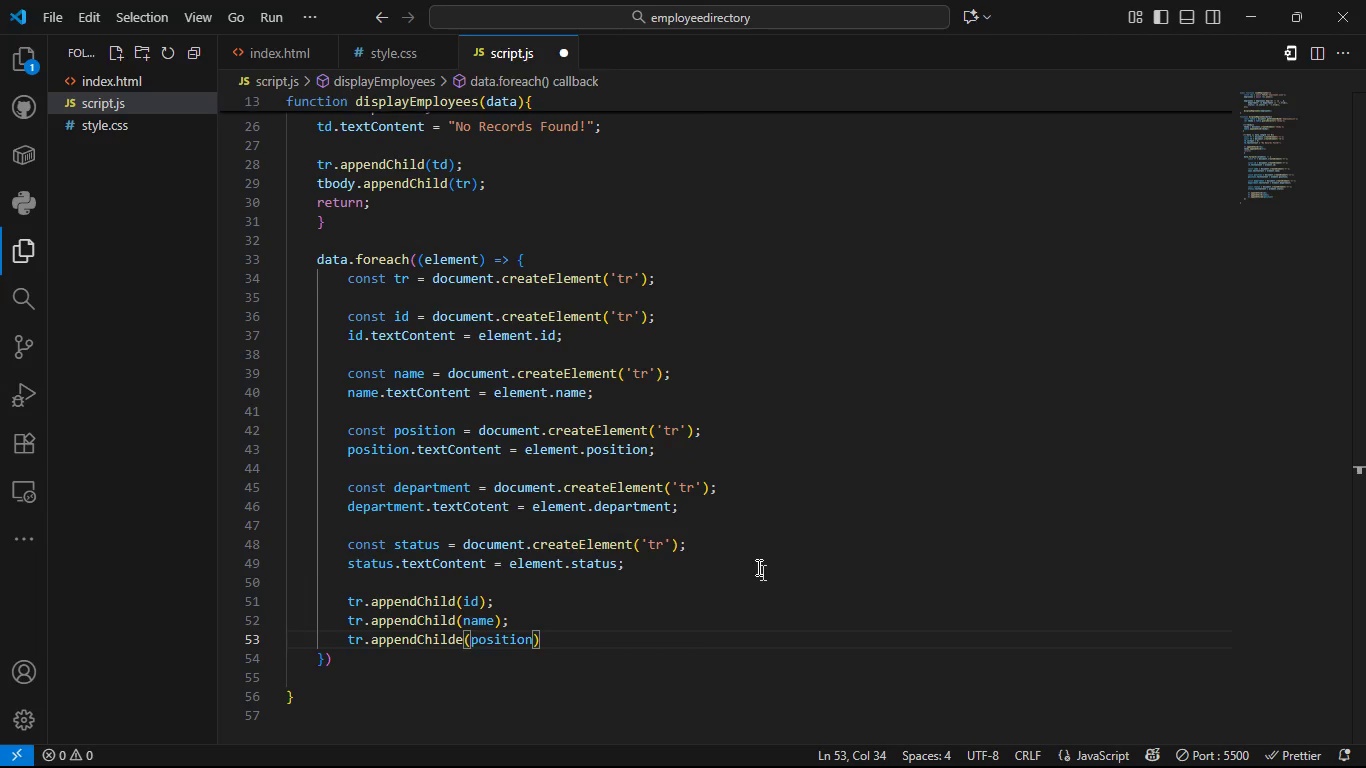 
key(Semicolon)
 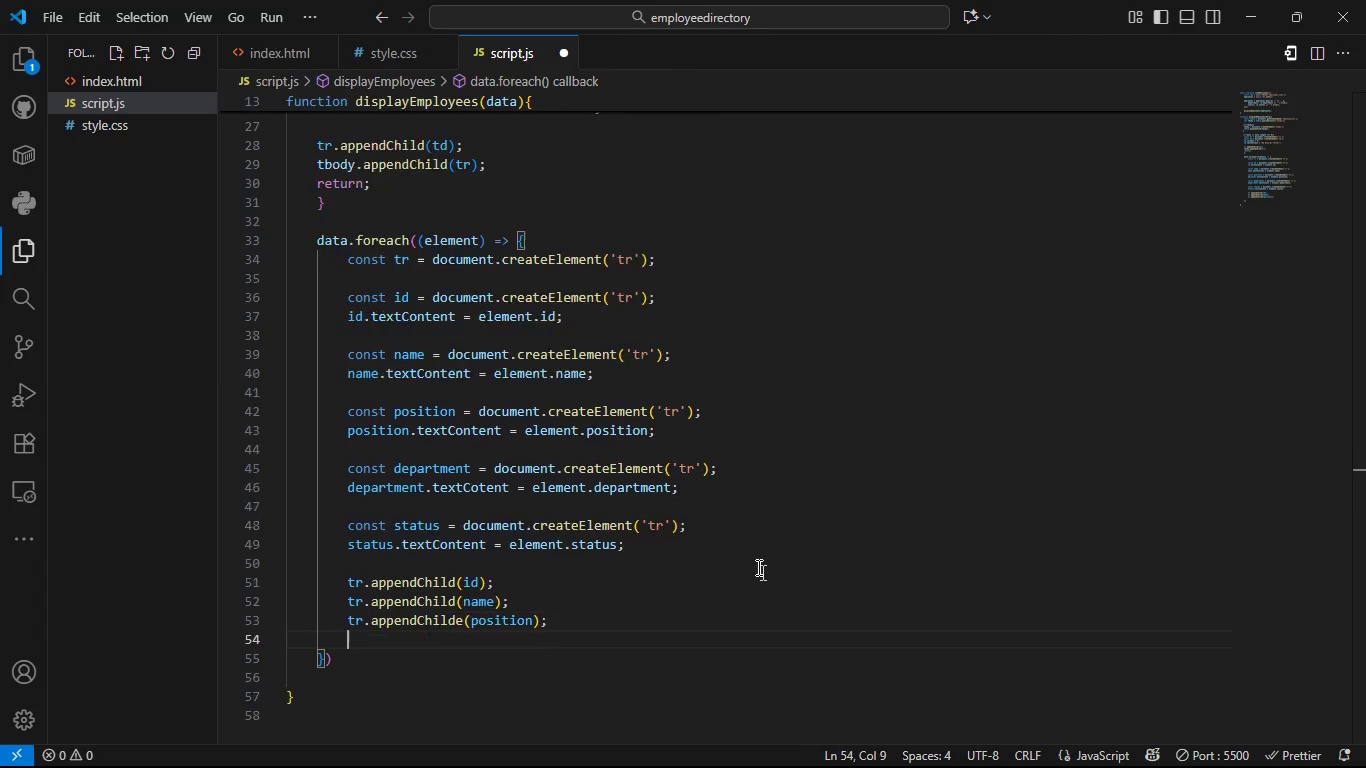 
key(Enter)
 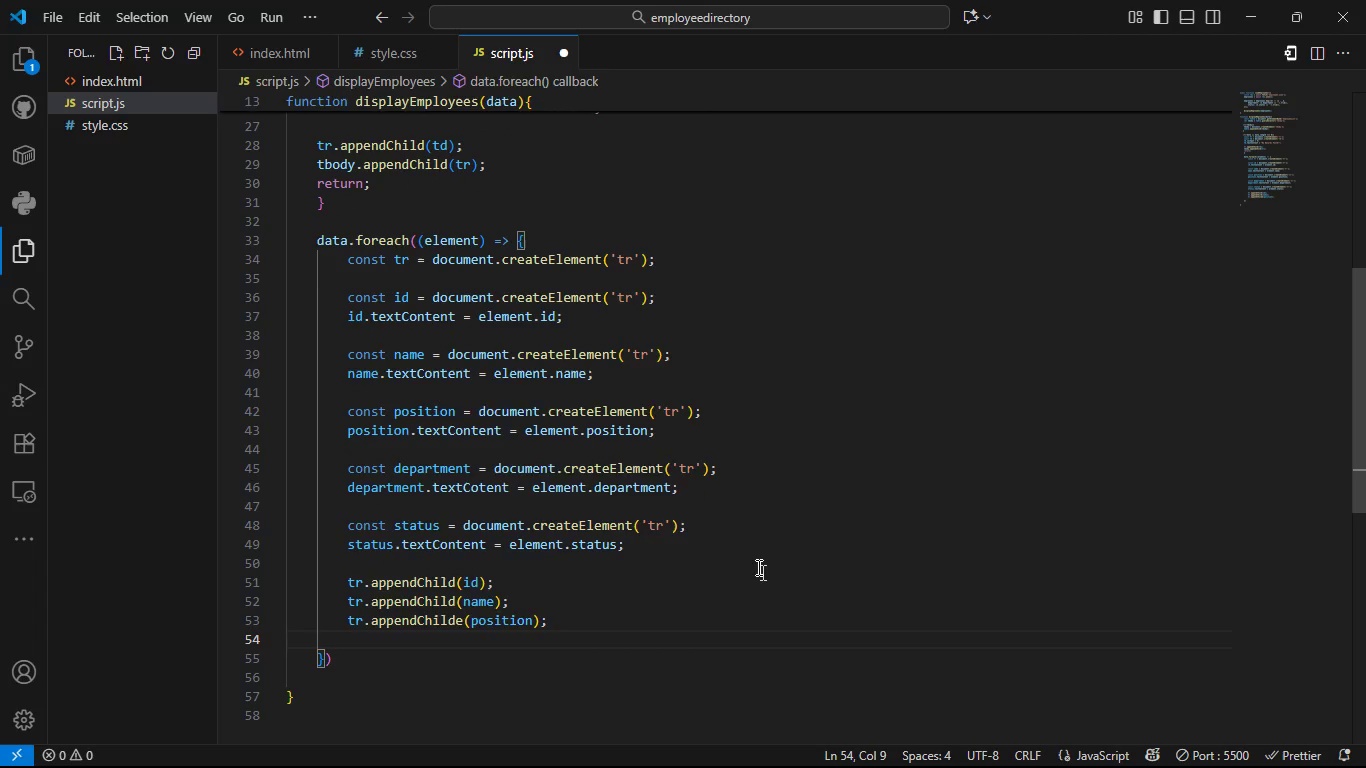 
type(tr.appendc)
key(Backspace)
type(Child(department)
 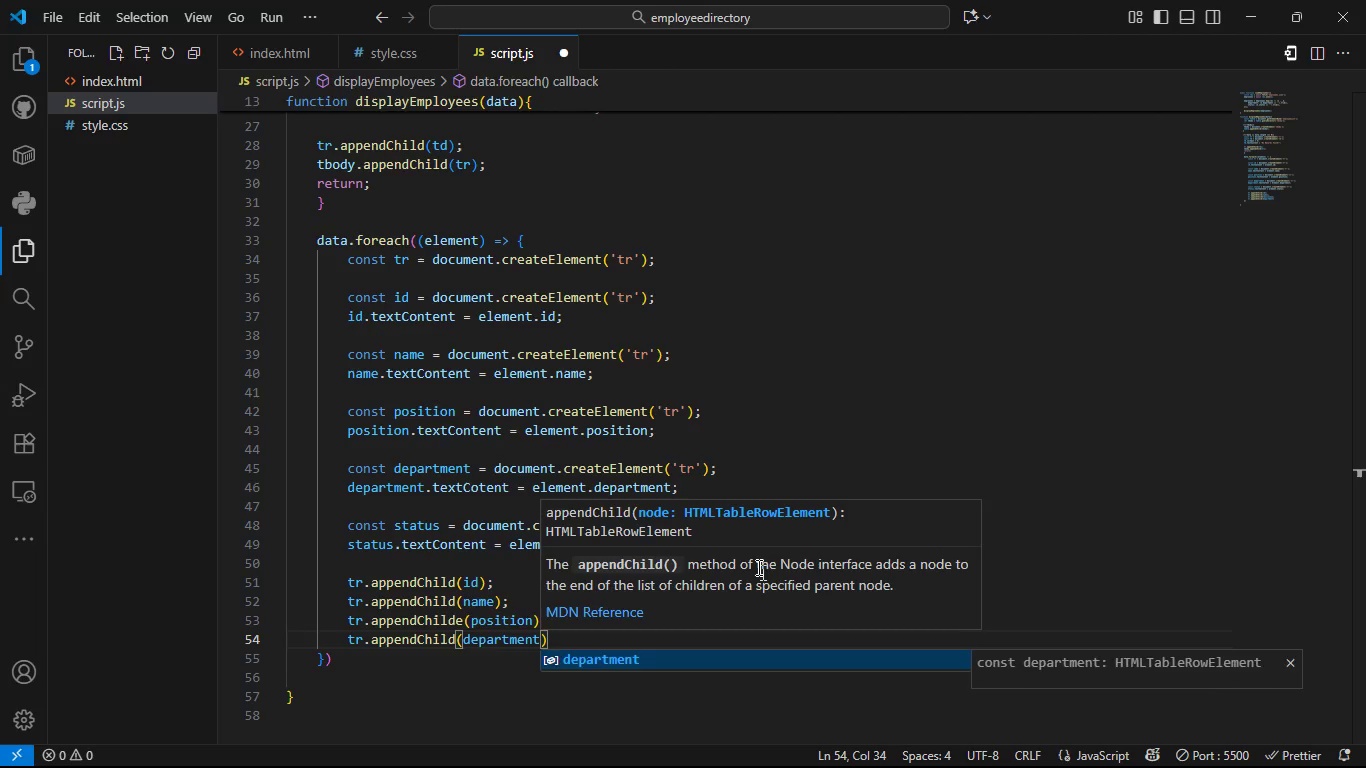 
key(ArrowRight)
 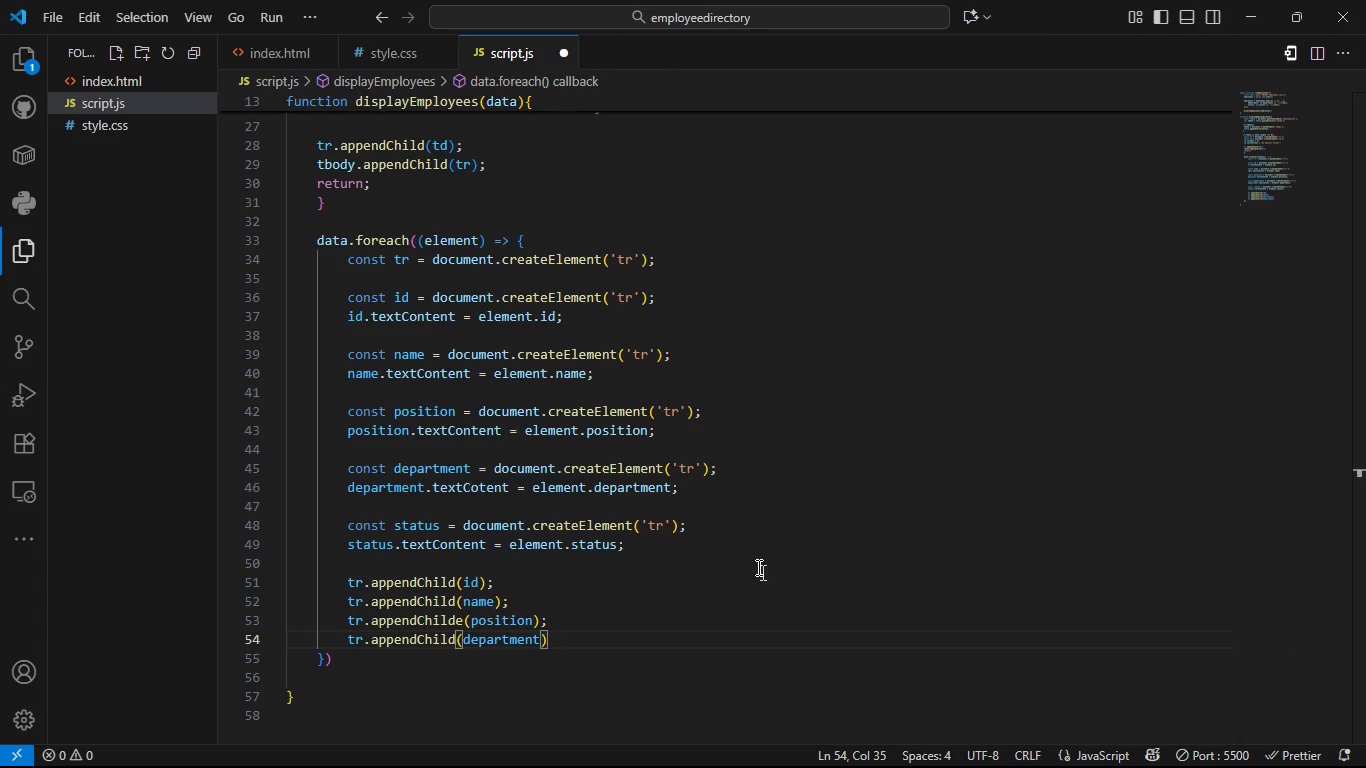 
key(Semicolon)
 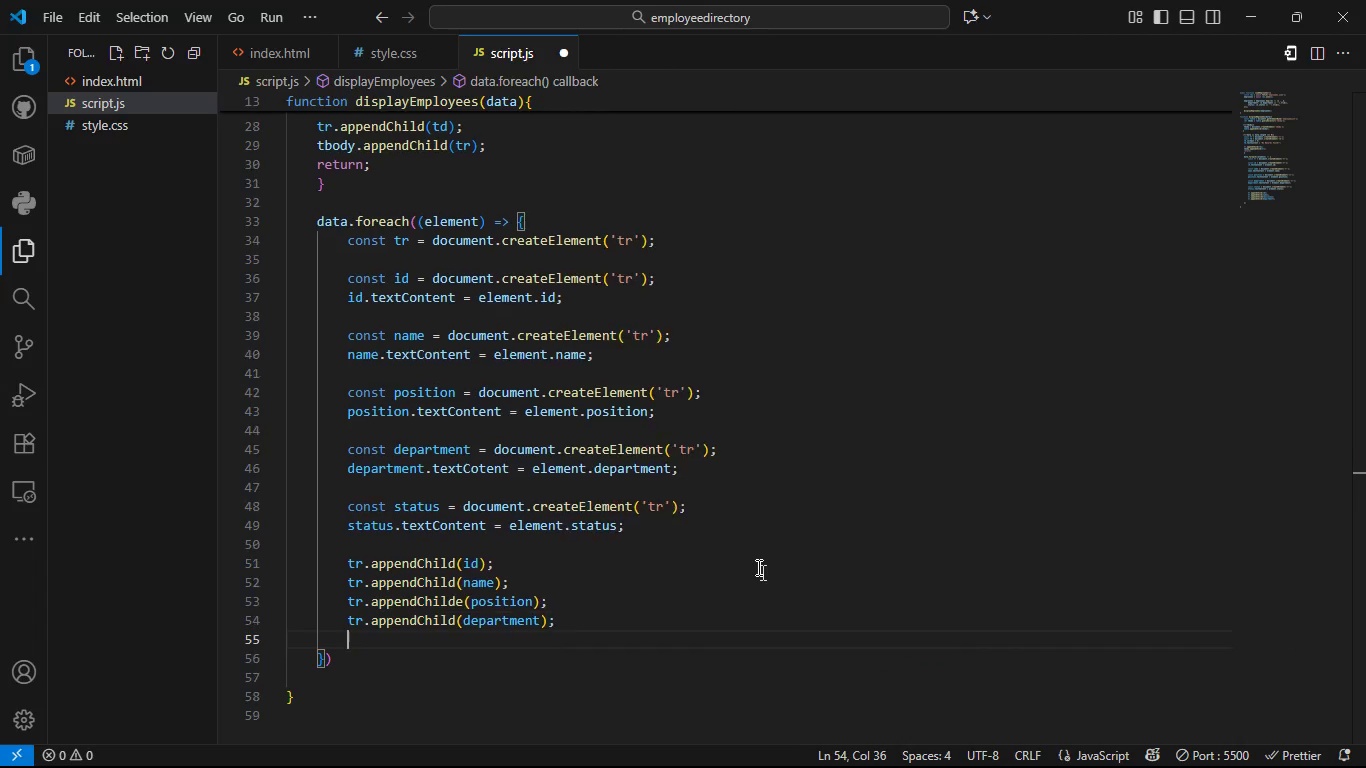 
key(Enter)
 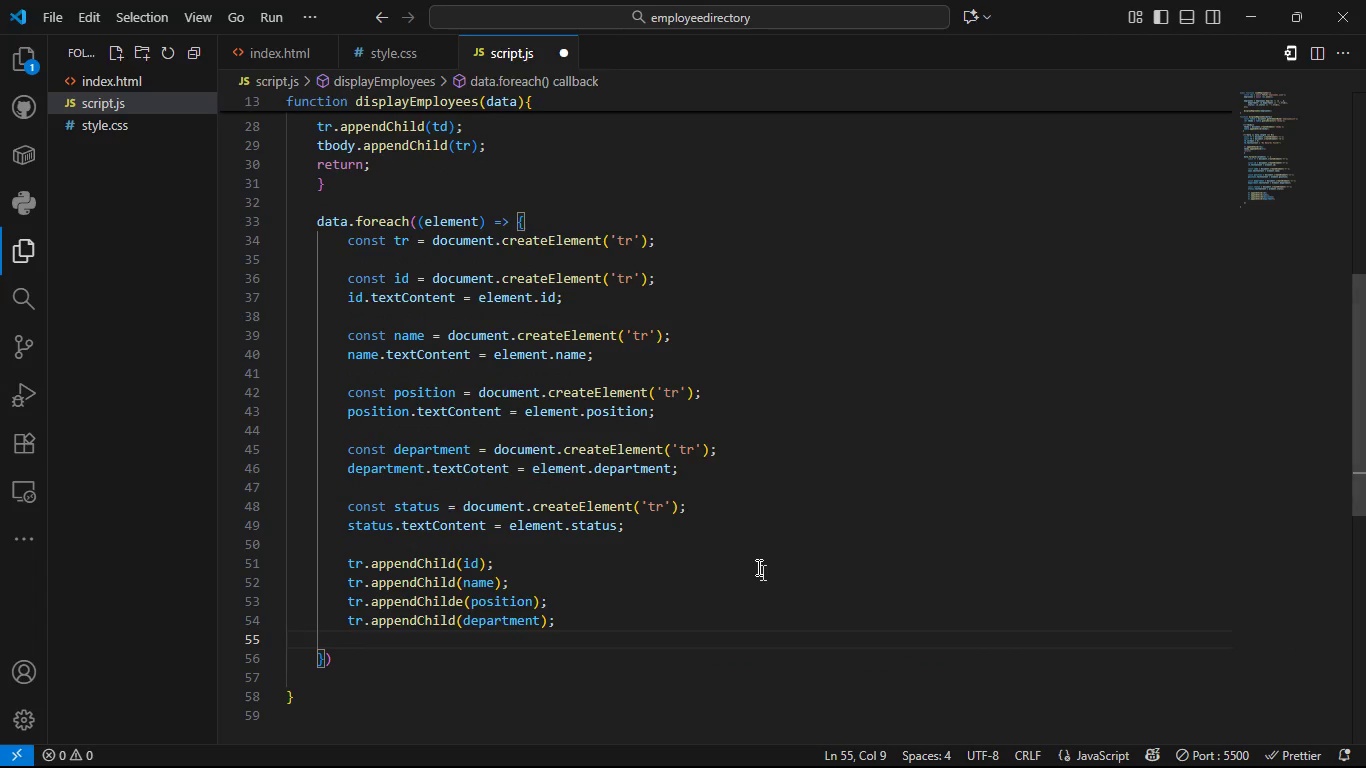 
type(tr,)
key(Backspace)
type(.appendChild(status)
 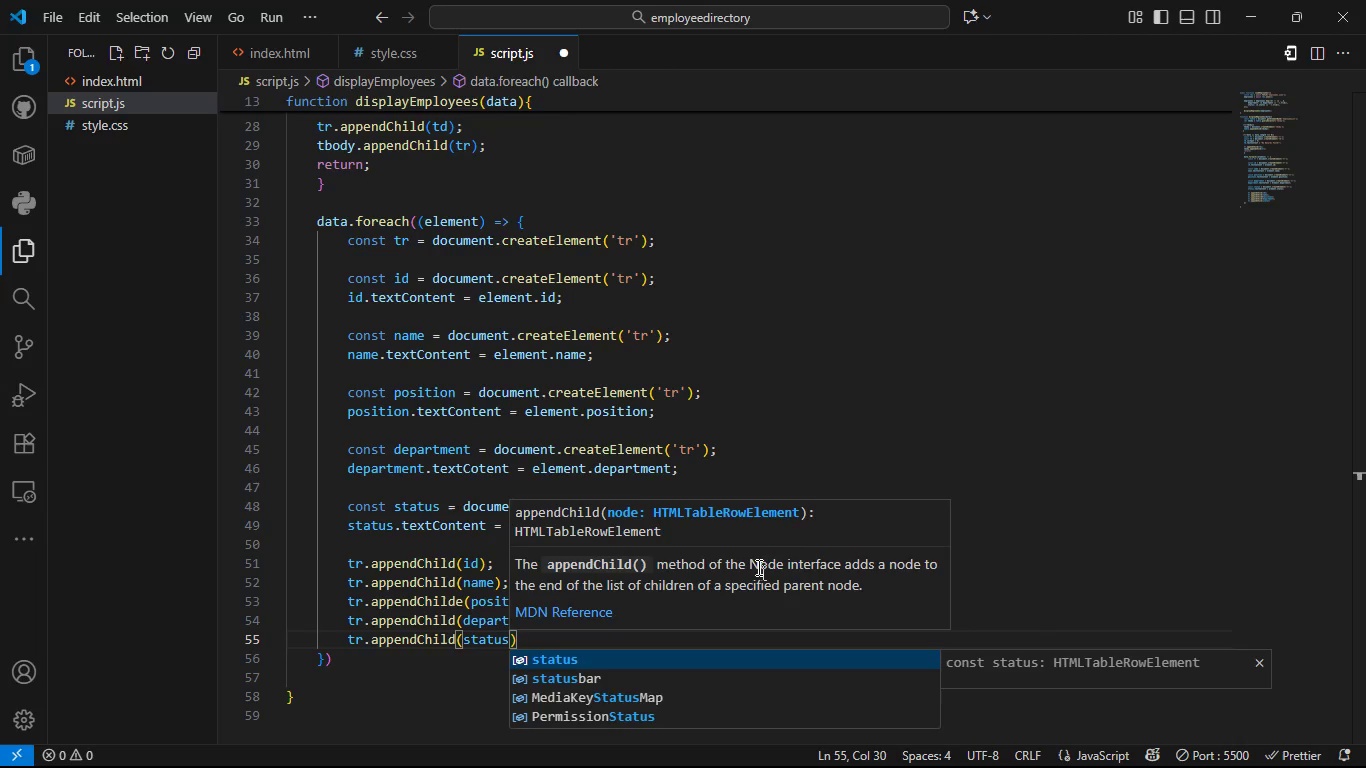 
key(ArrowRight)
 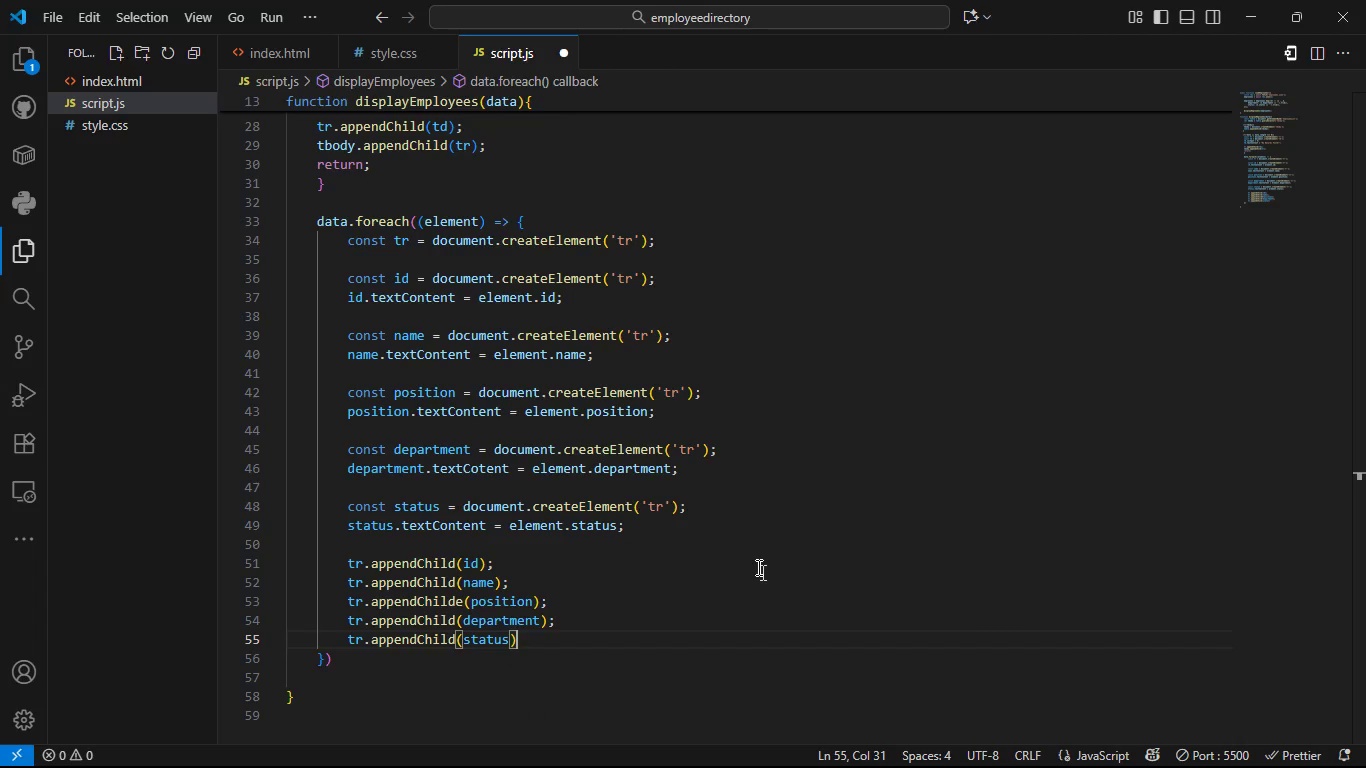 
key(Semicolon)
 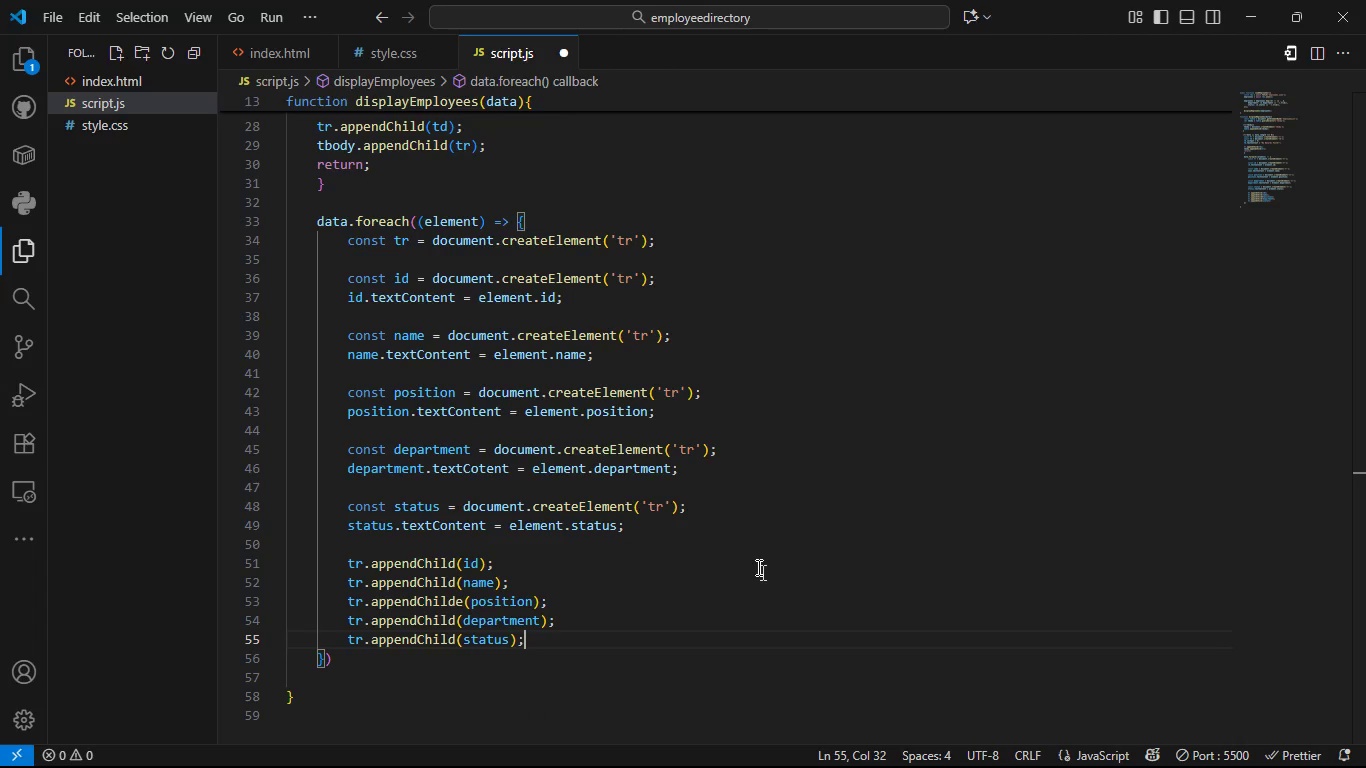 
key(Enter)
 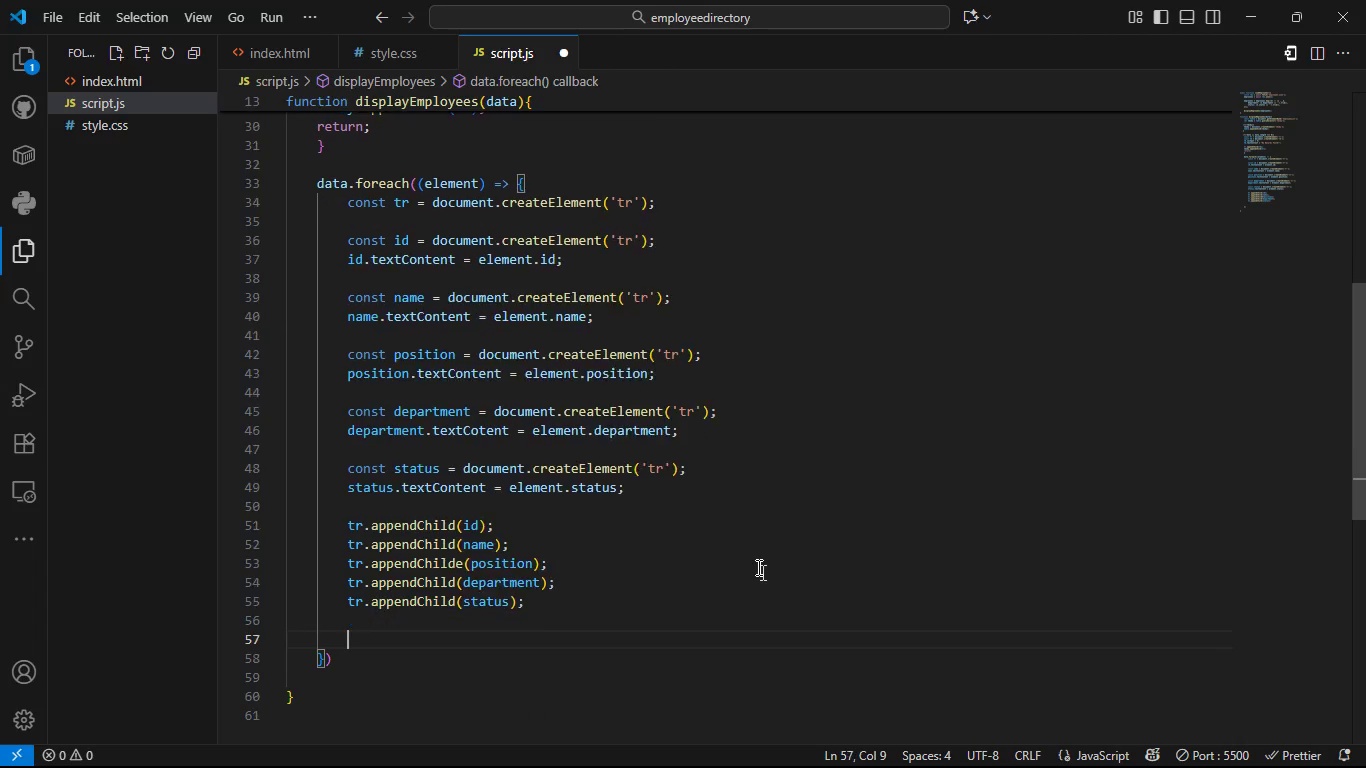 
key(Enter)
 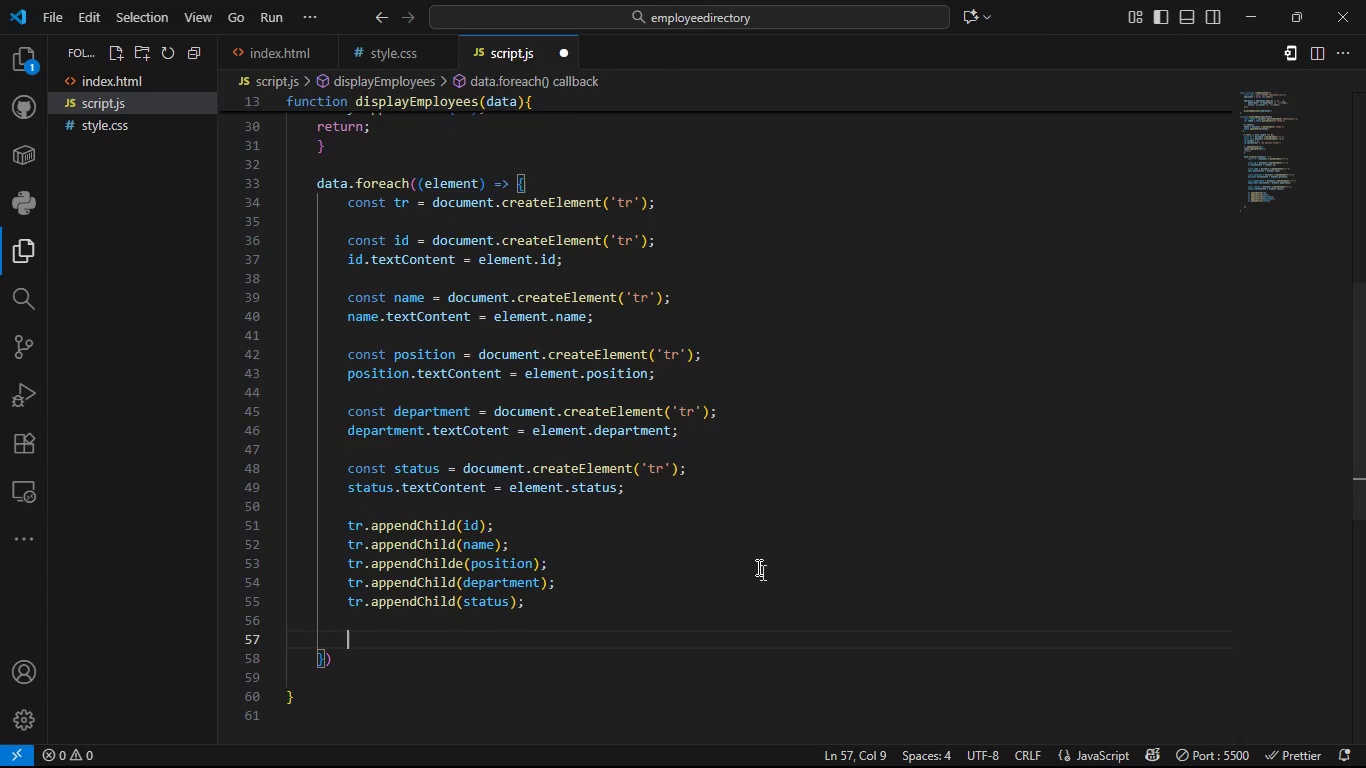 
type(tbody.appendChild(tr)
 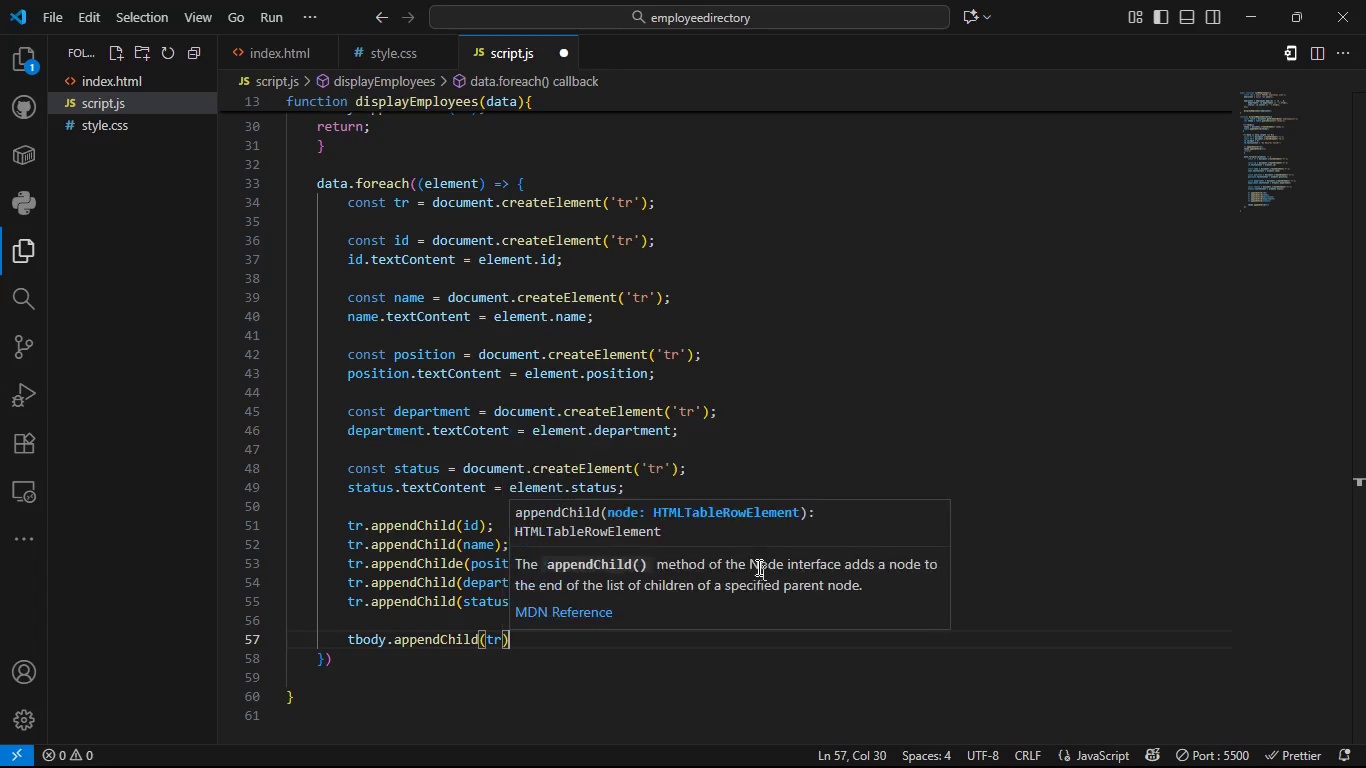 
key(ArrowRight)
 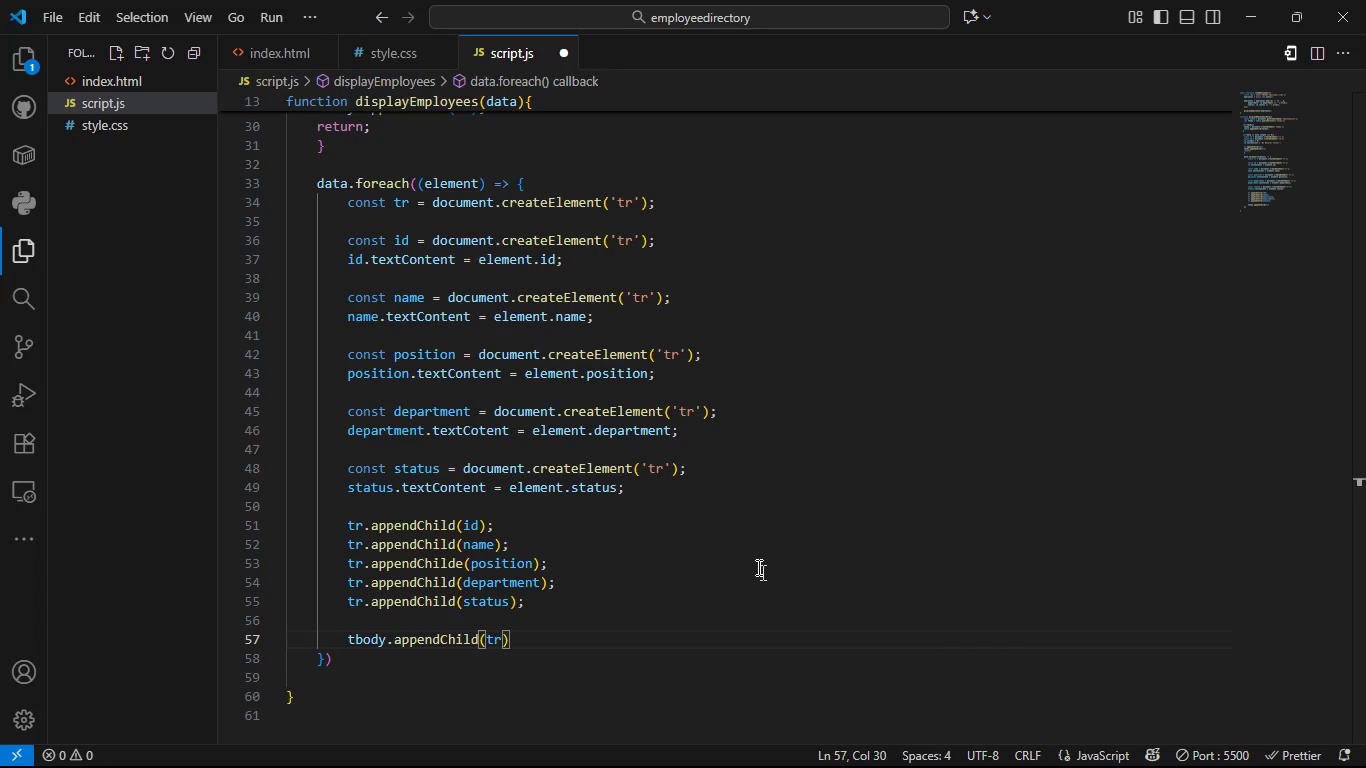 
key(Semicolon)
 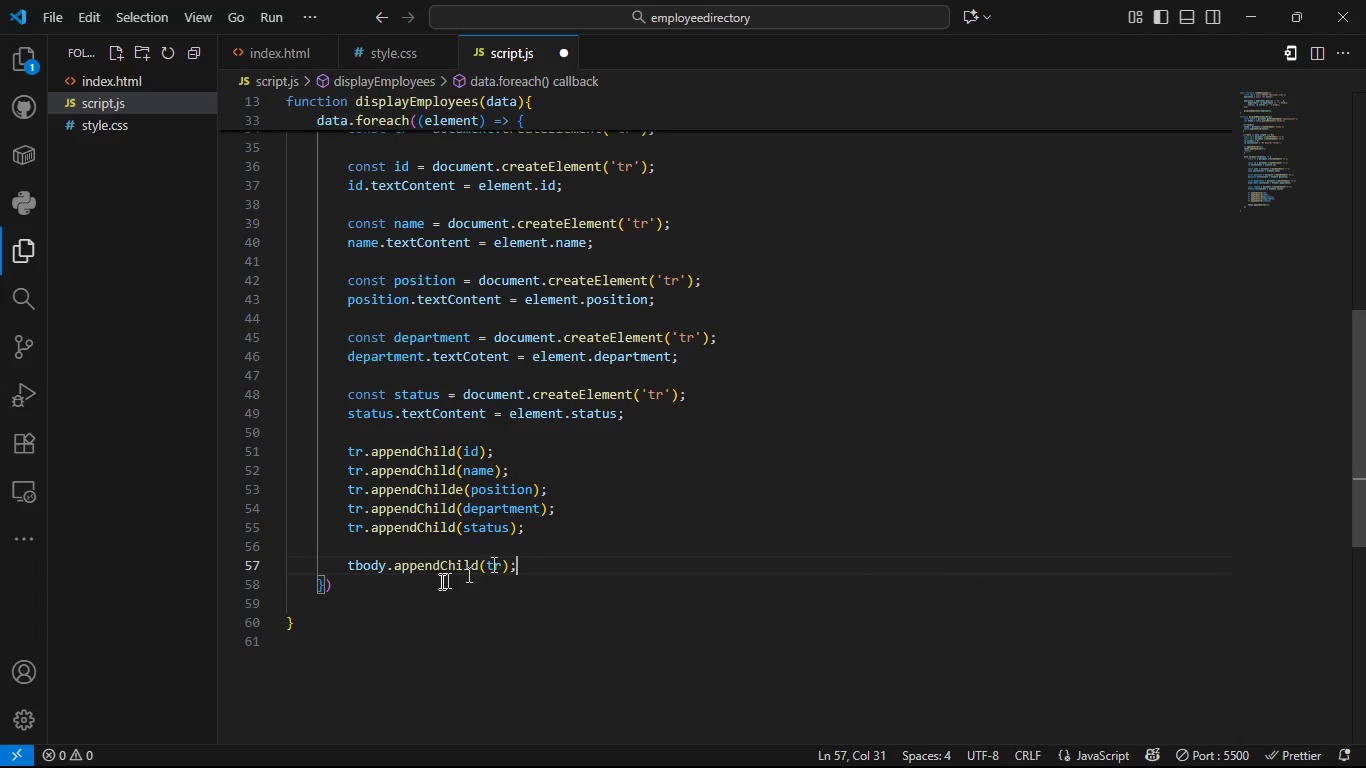 
left_click([353, 616])
 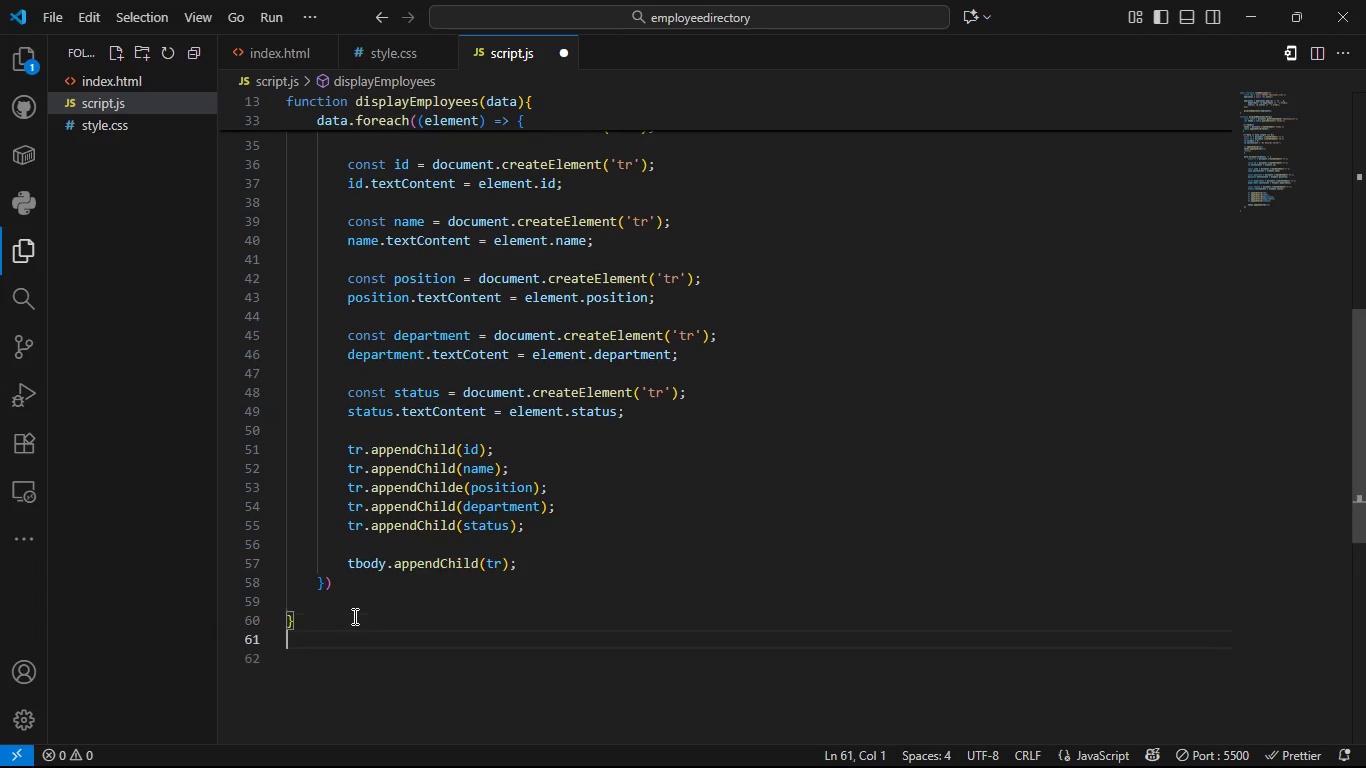 
key(Enter)
 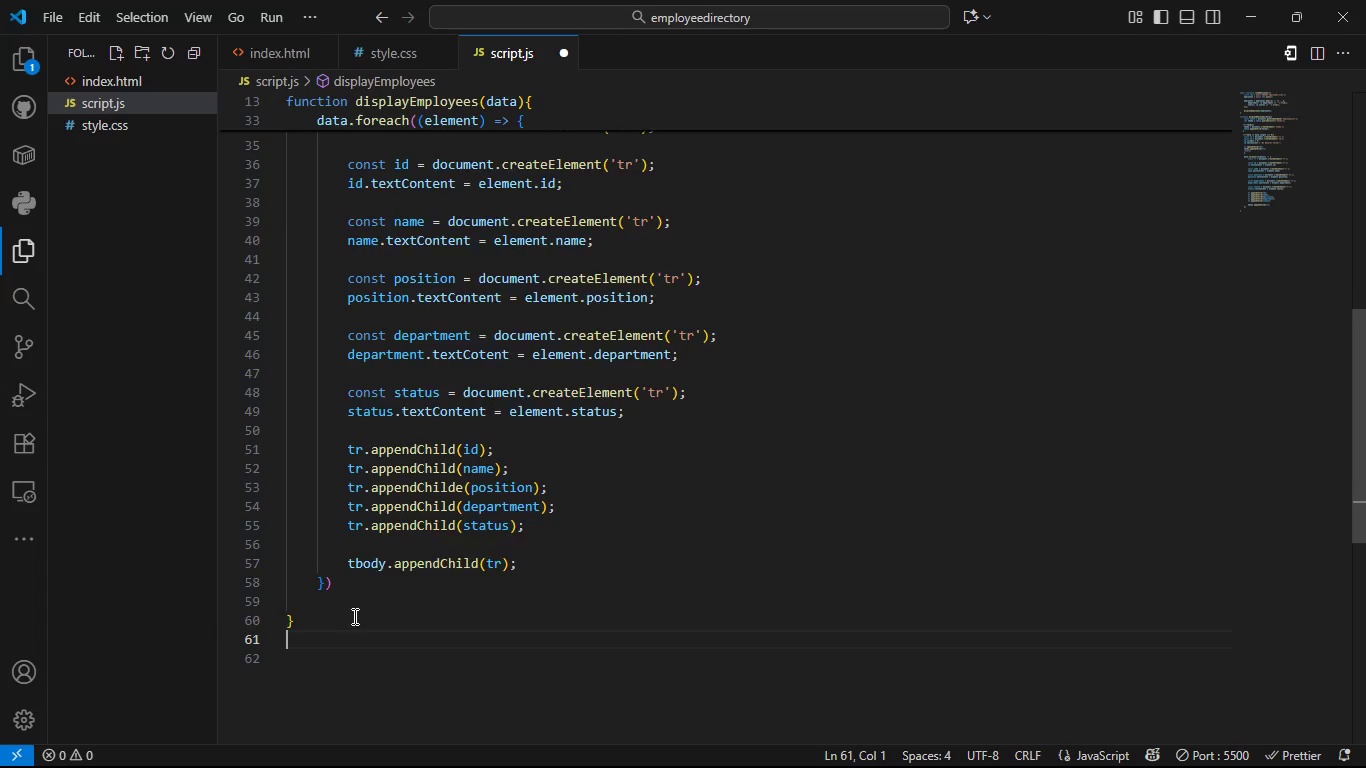 
key(Enter)
 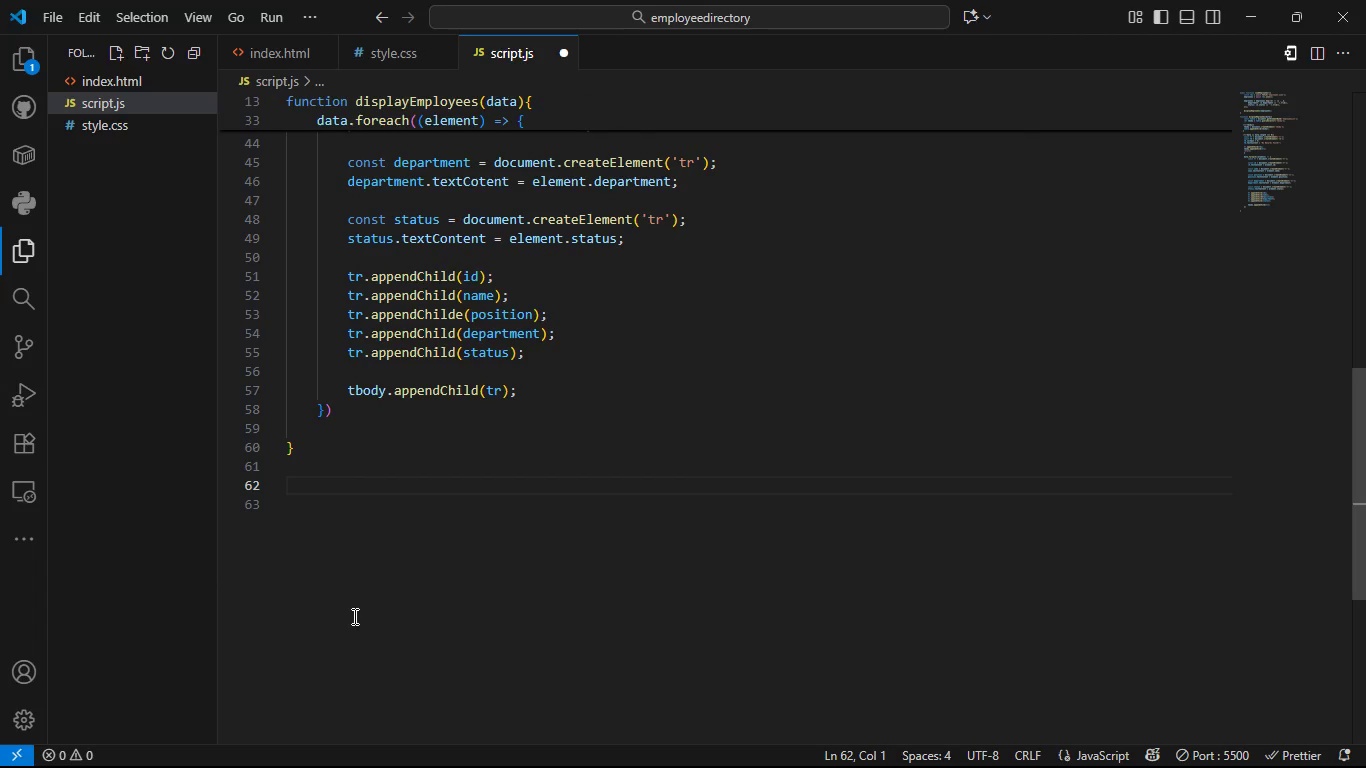 
type(function appFilters()
 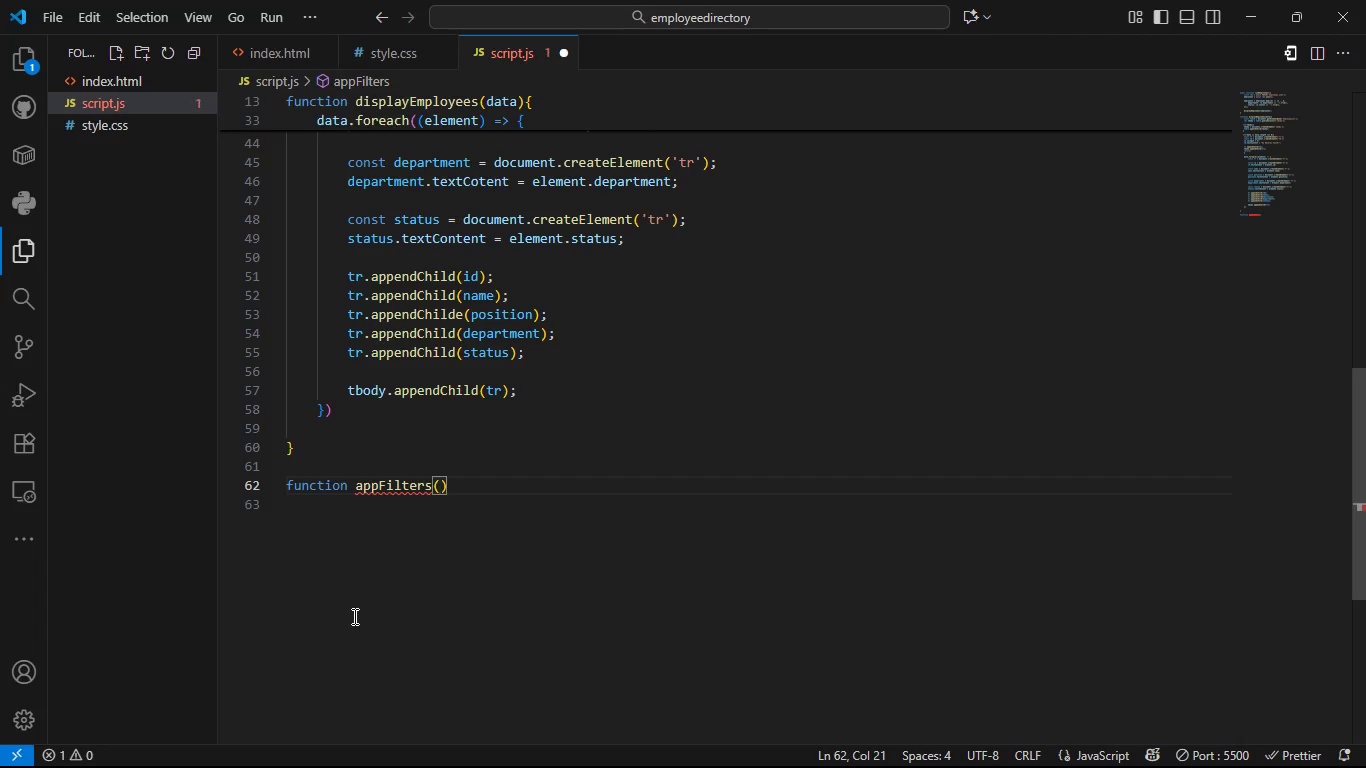 
key(ArrowRight)
 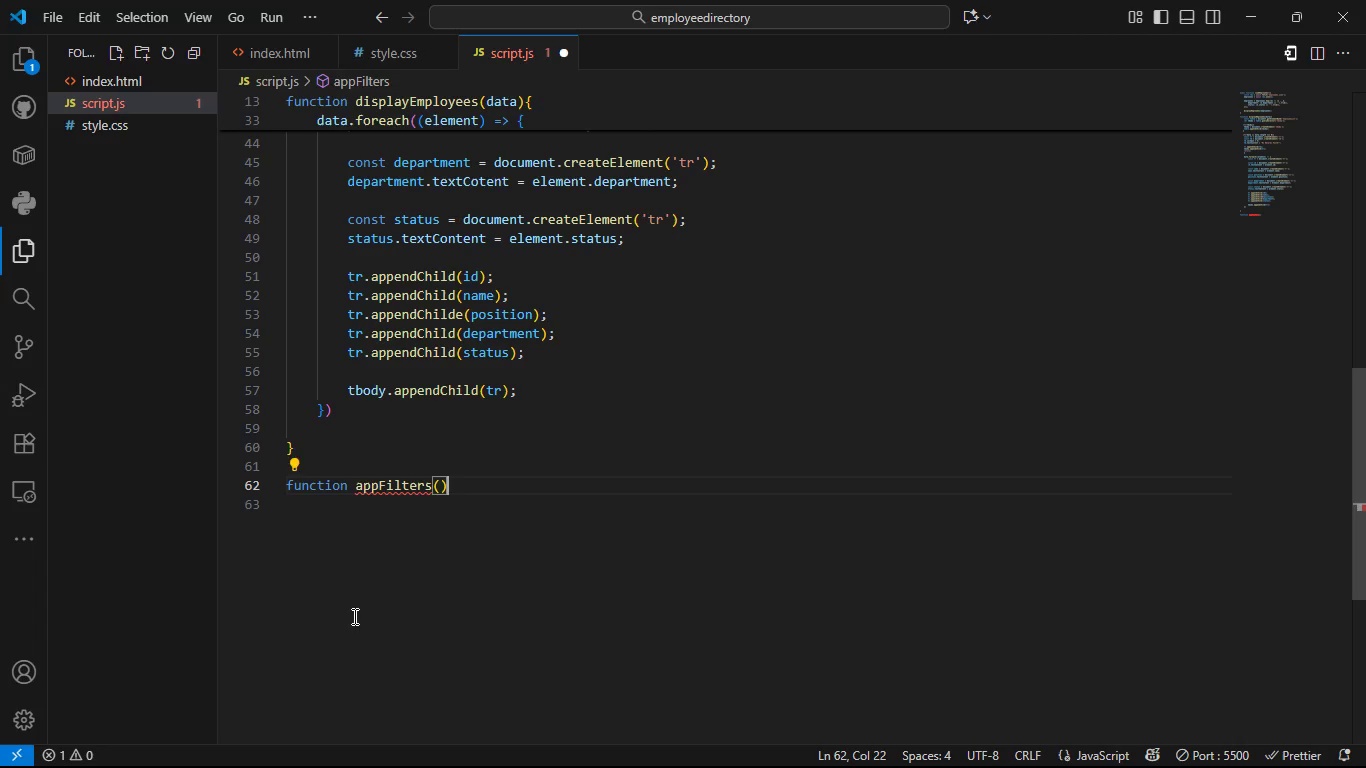 
key(Shift+BracketLeft)
 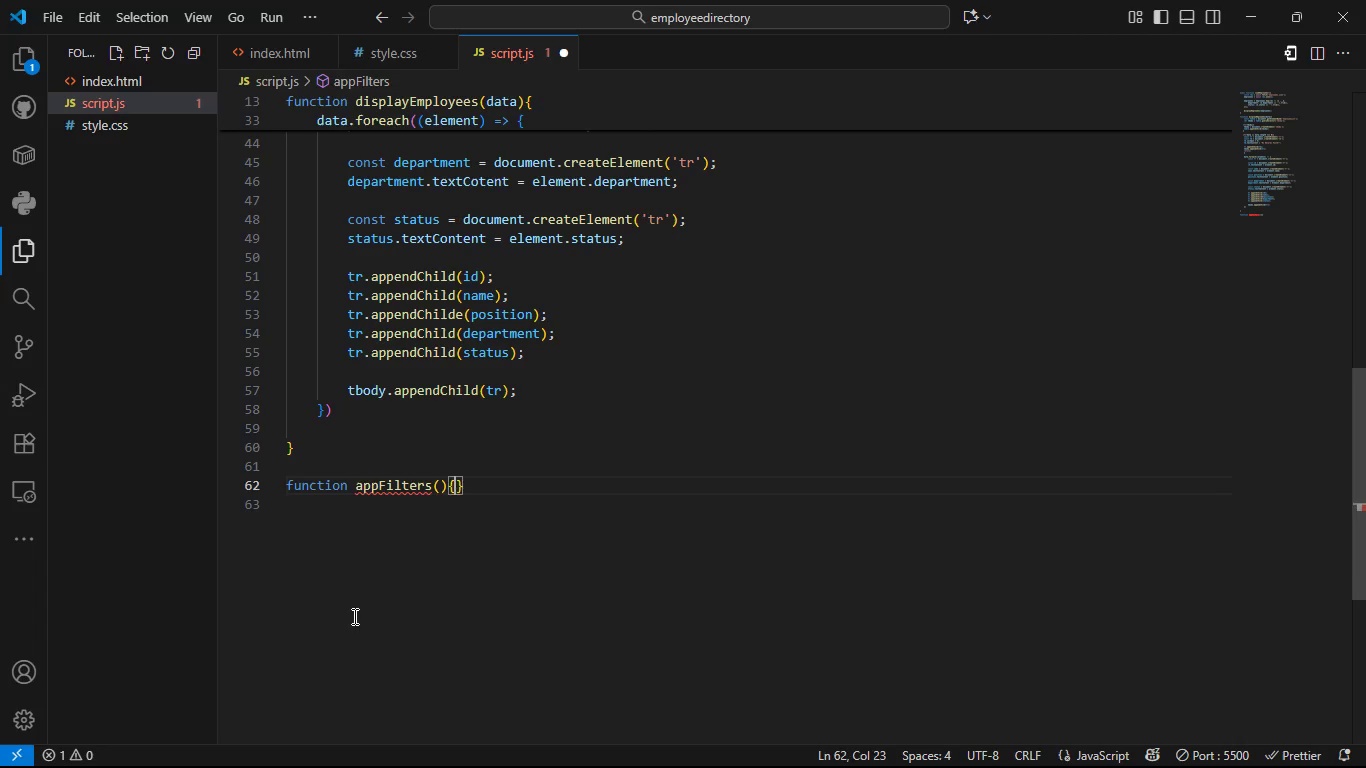 
key(Enter)
 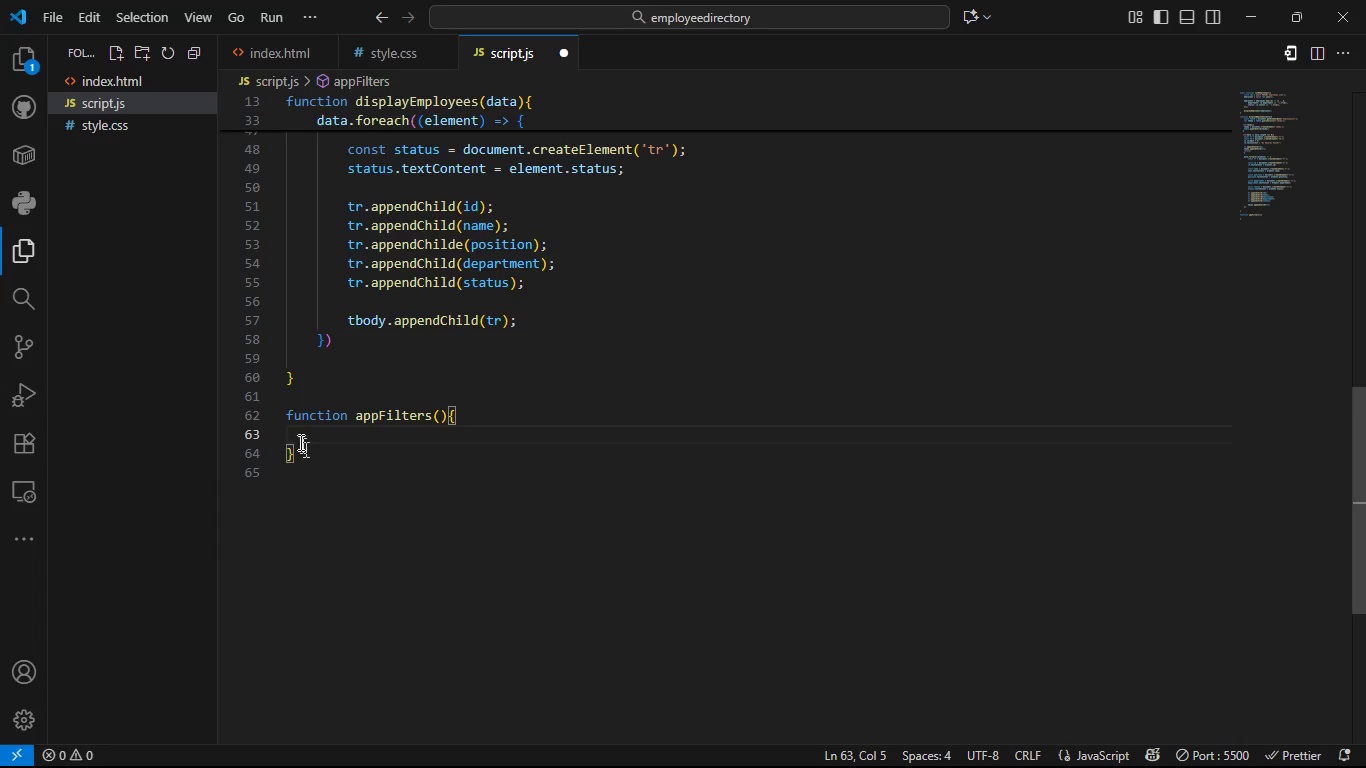 
left_click([298, 440])
 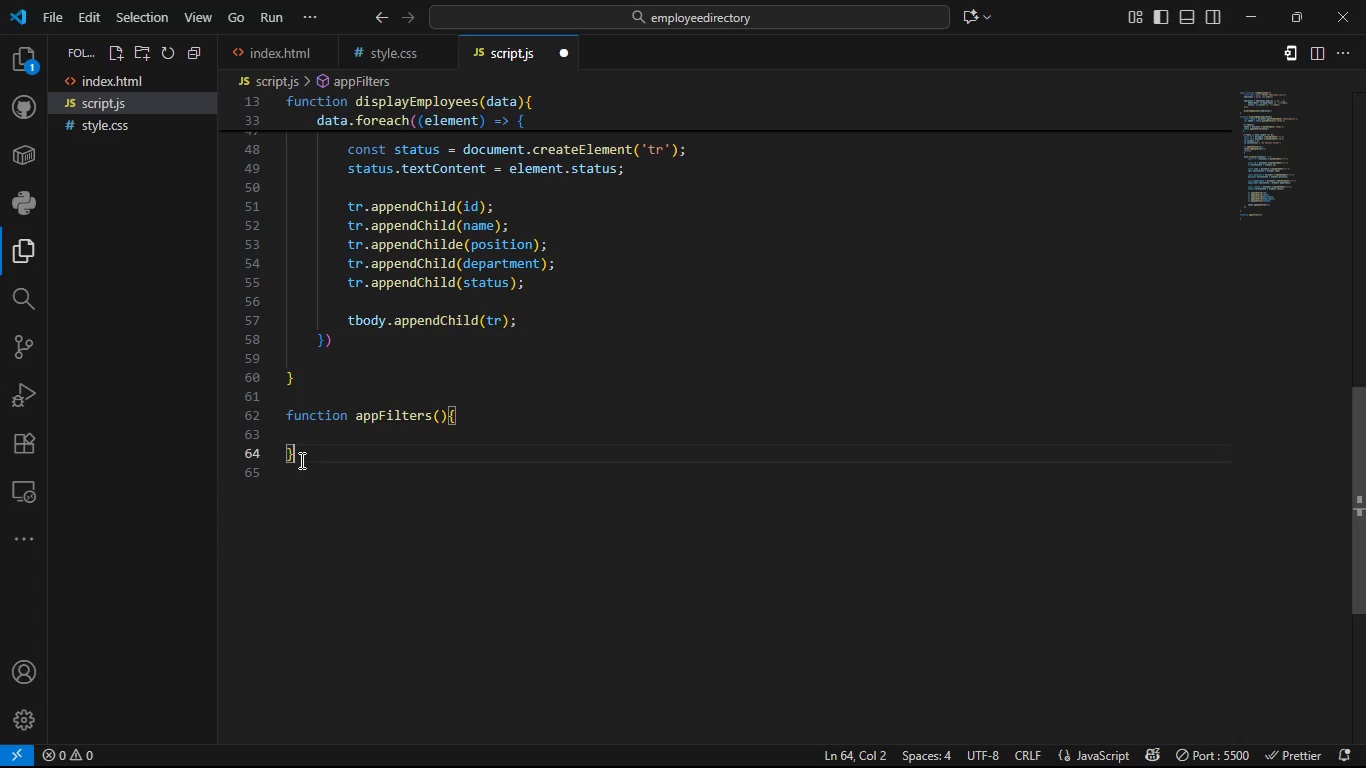 
left_click([300, 460])
 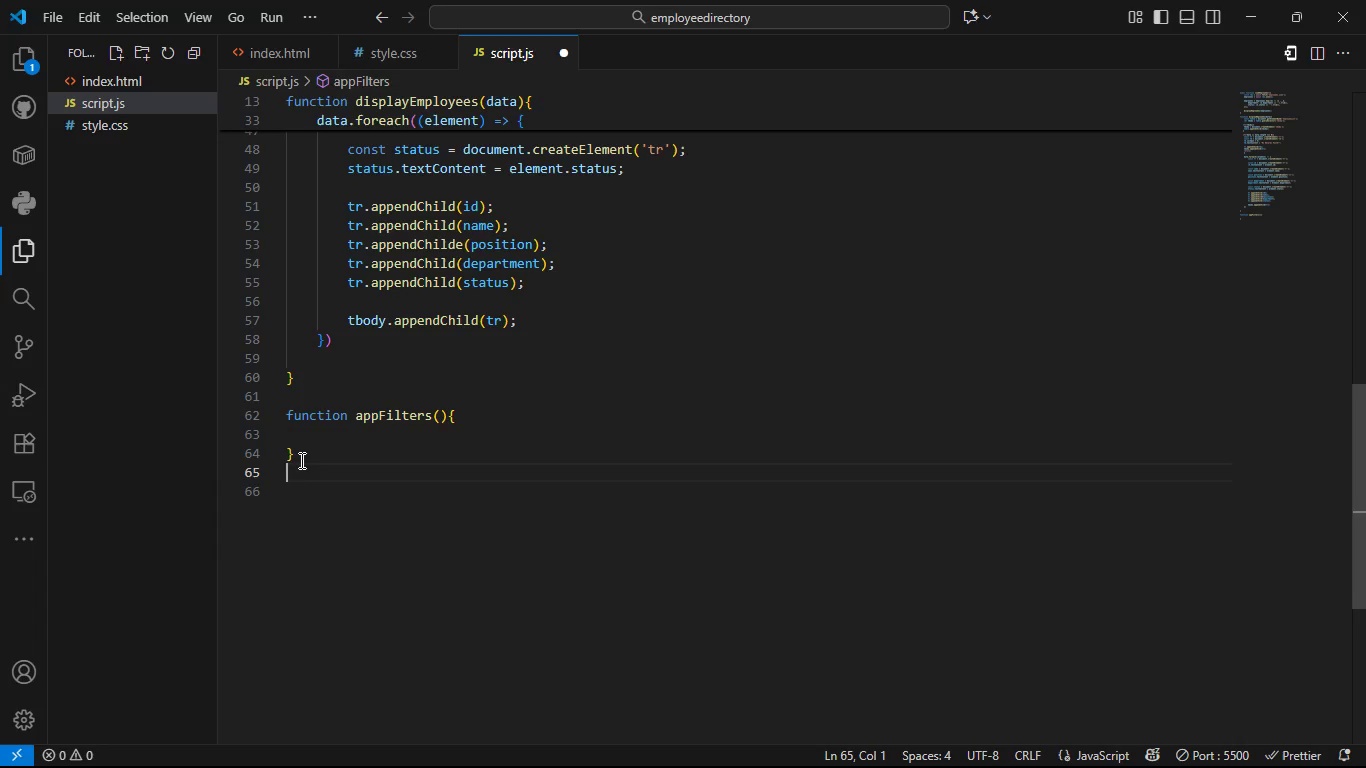 
key(Enter)
 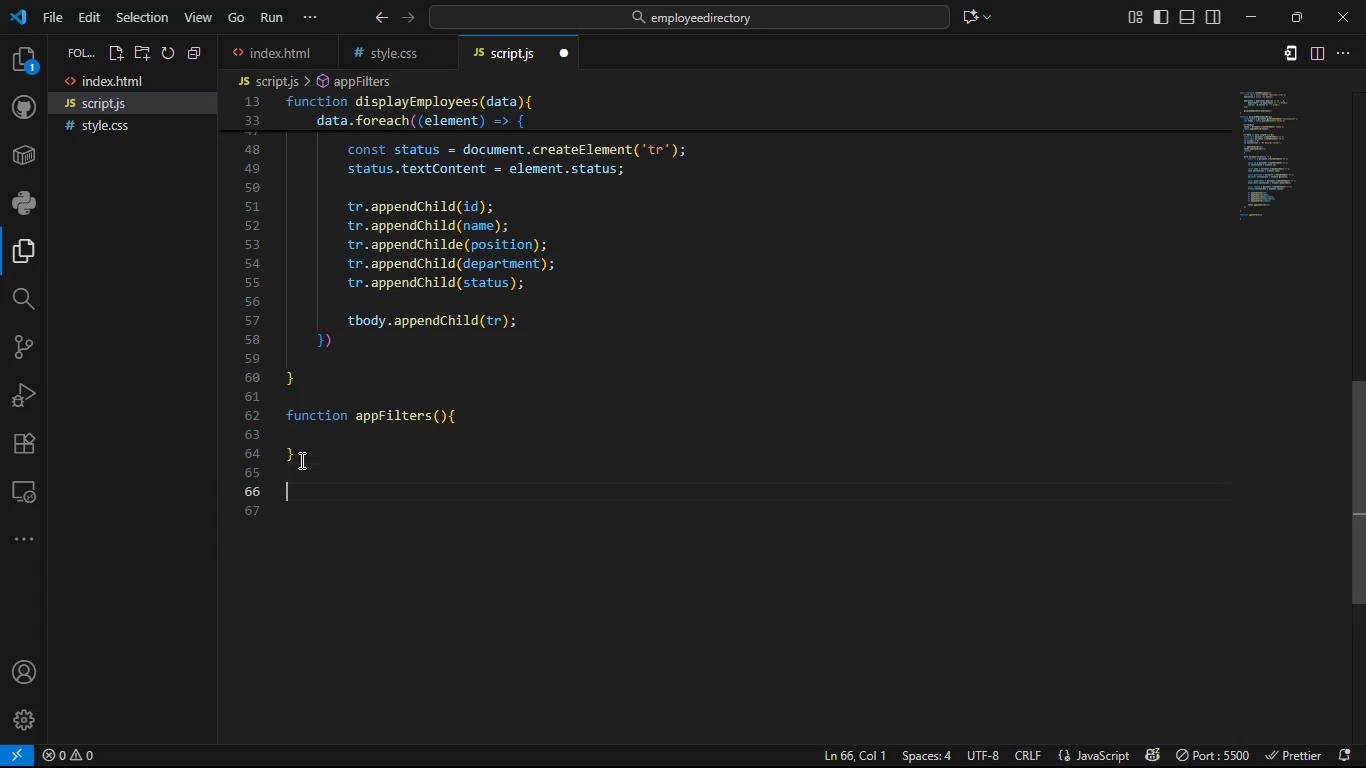 
key(Enter)
 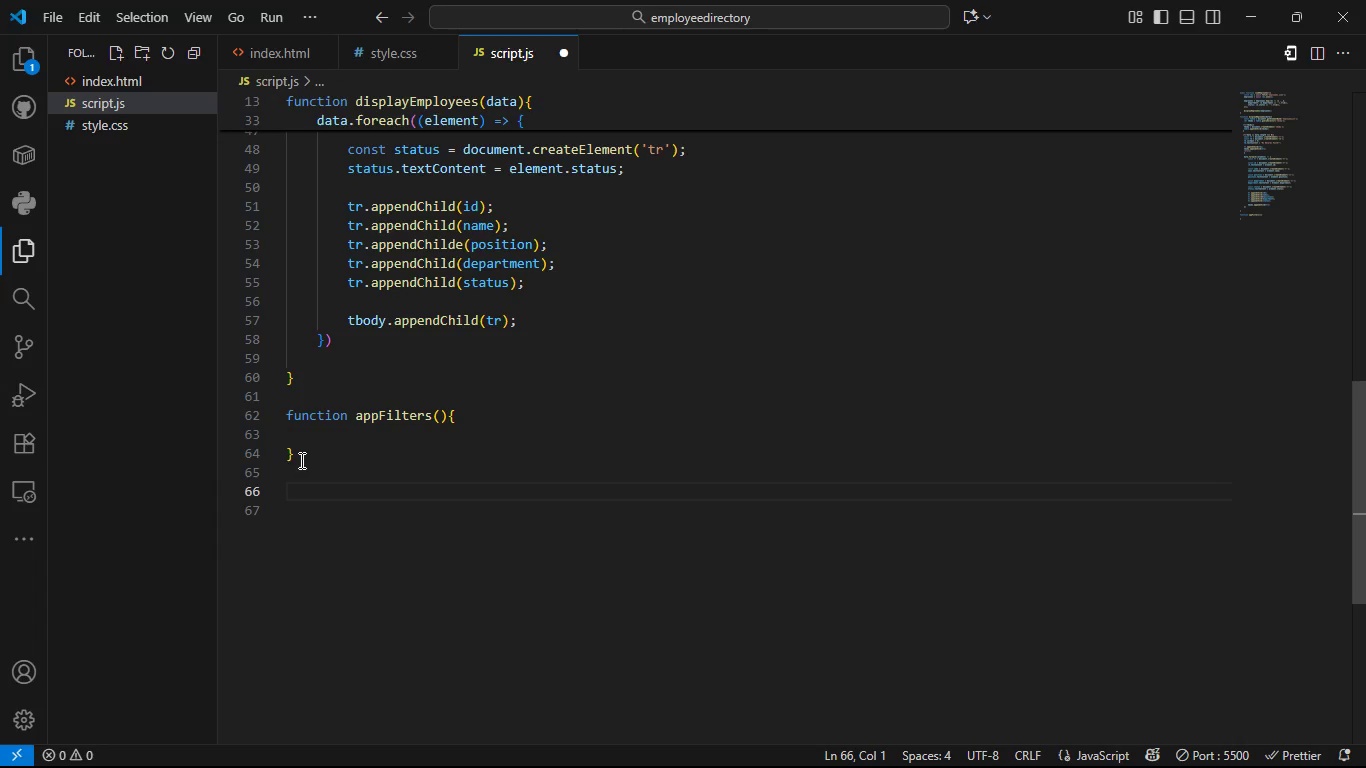 
type(document )
key(Backspace)
type(.addEventListerne)
key(Backspace)
key(Backspace)
key(Backspace)
key(Backspace)
key(Backspace)
type(stern)
key(Backspace)
key(Backspace)
type(ner(")
key(Tab)
 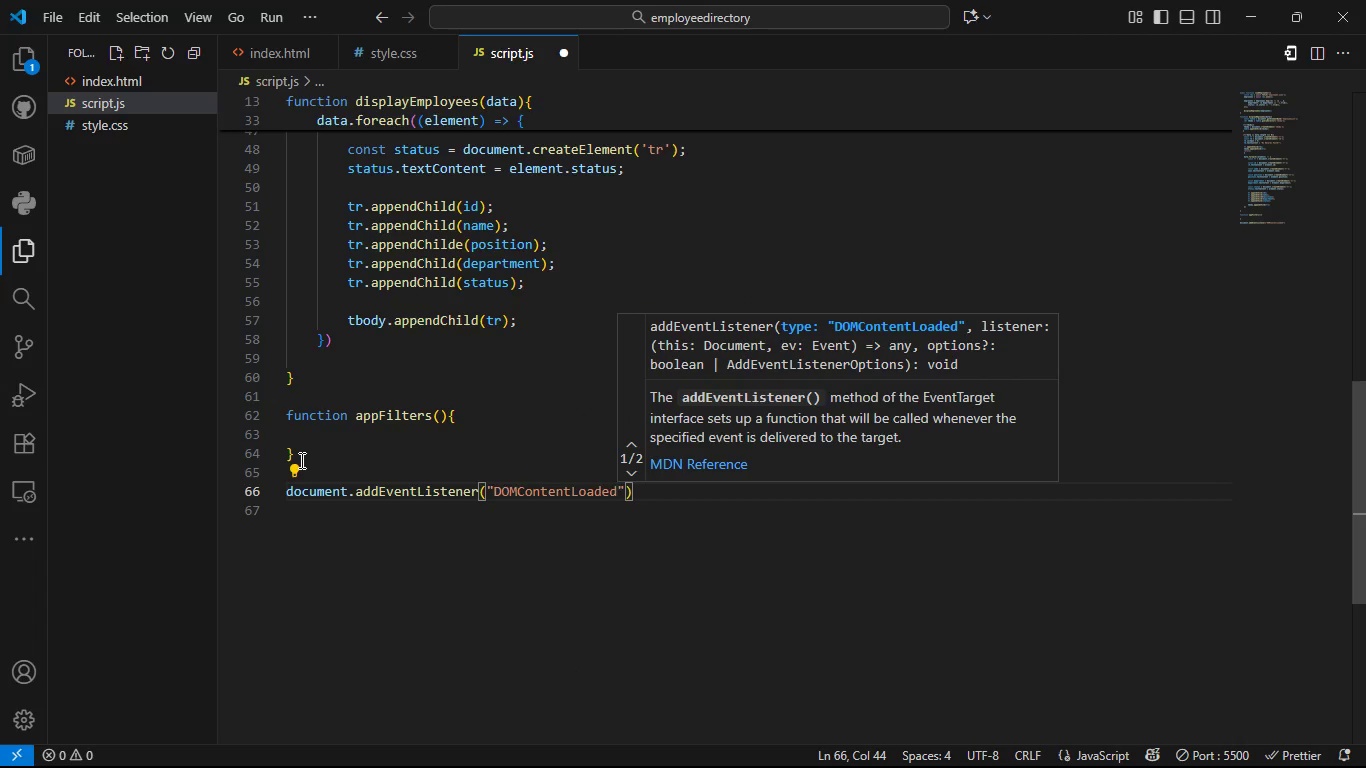 
key(ArrowRight)
 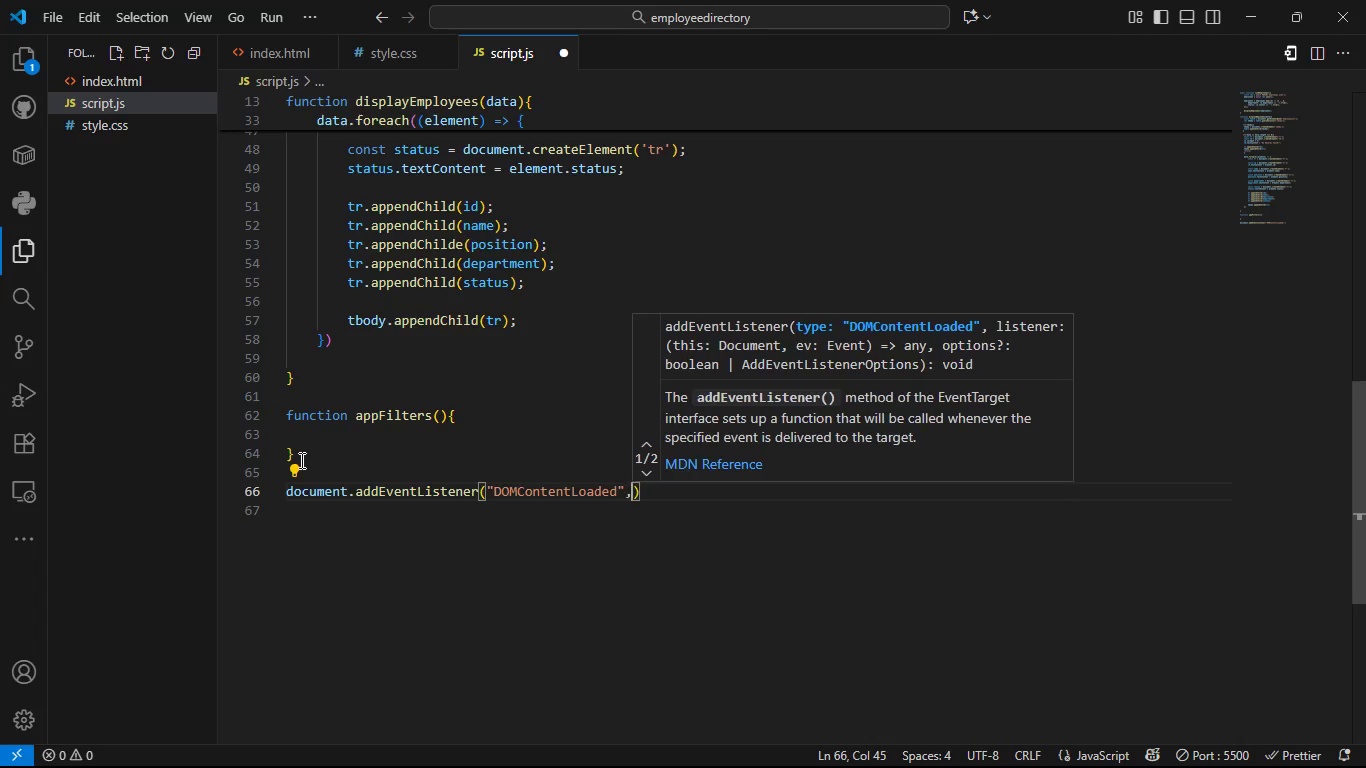 
type(, function()
 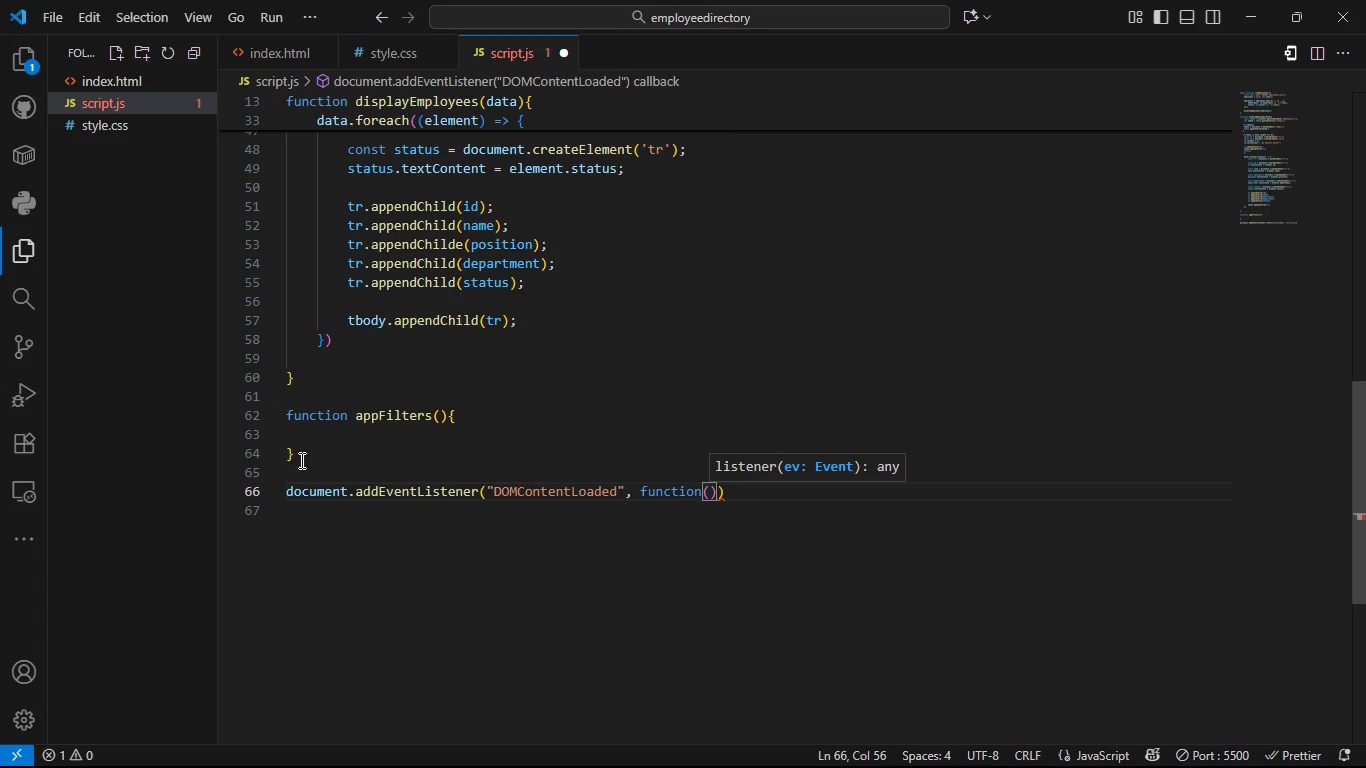 
key(ArrowRight)
 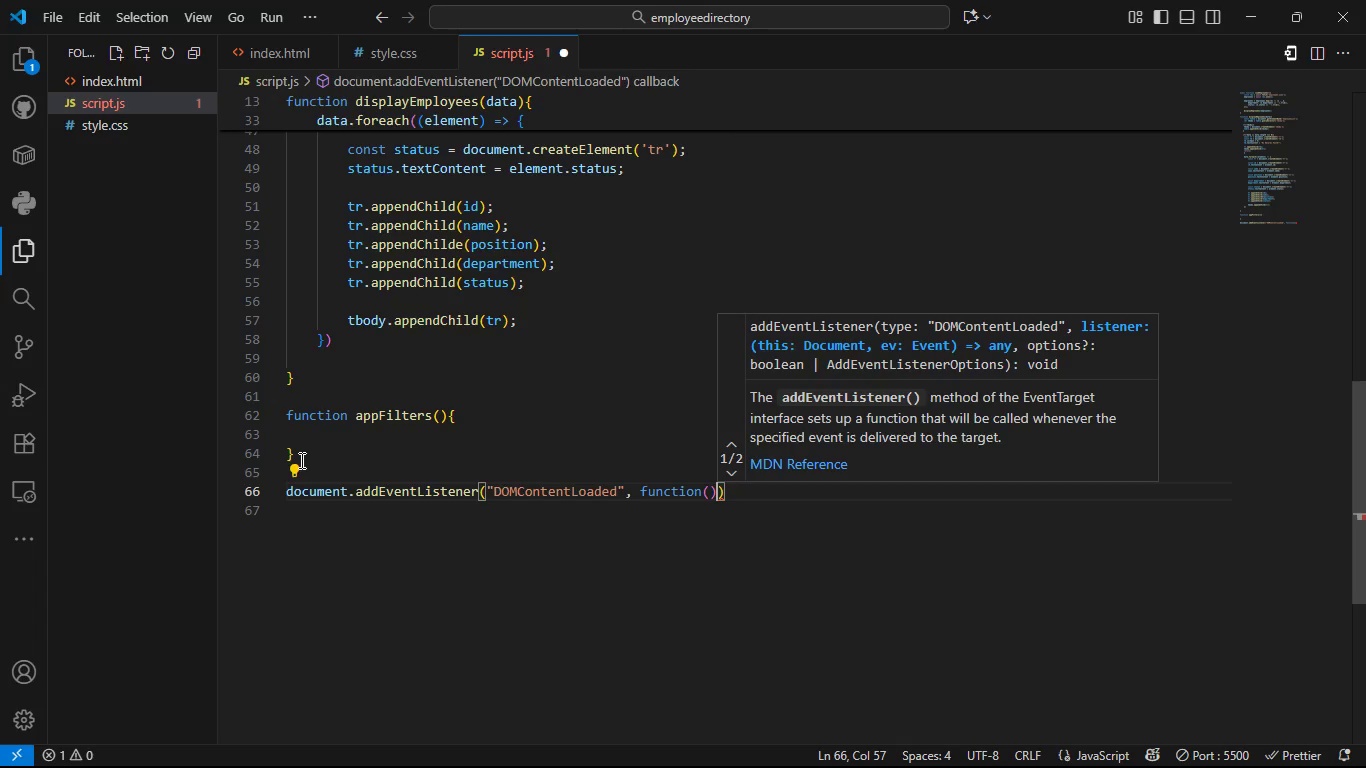 
key(Shift+BracketLeft)
 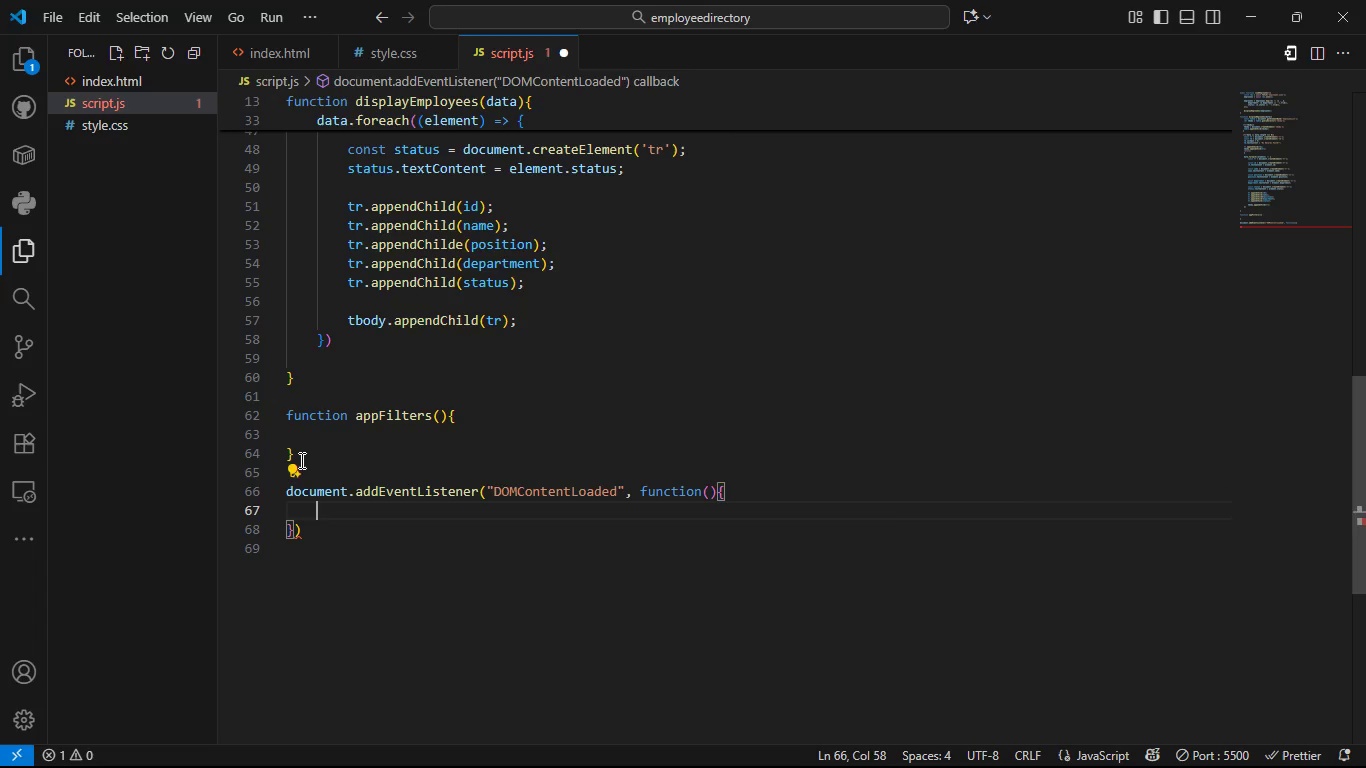 
key(Enter)
 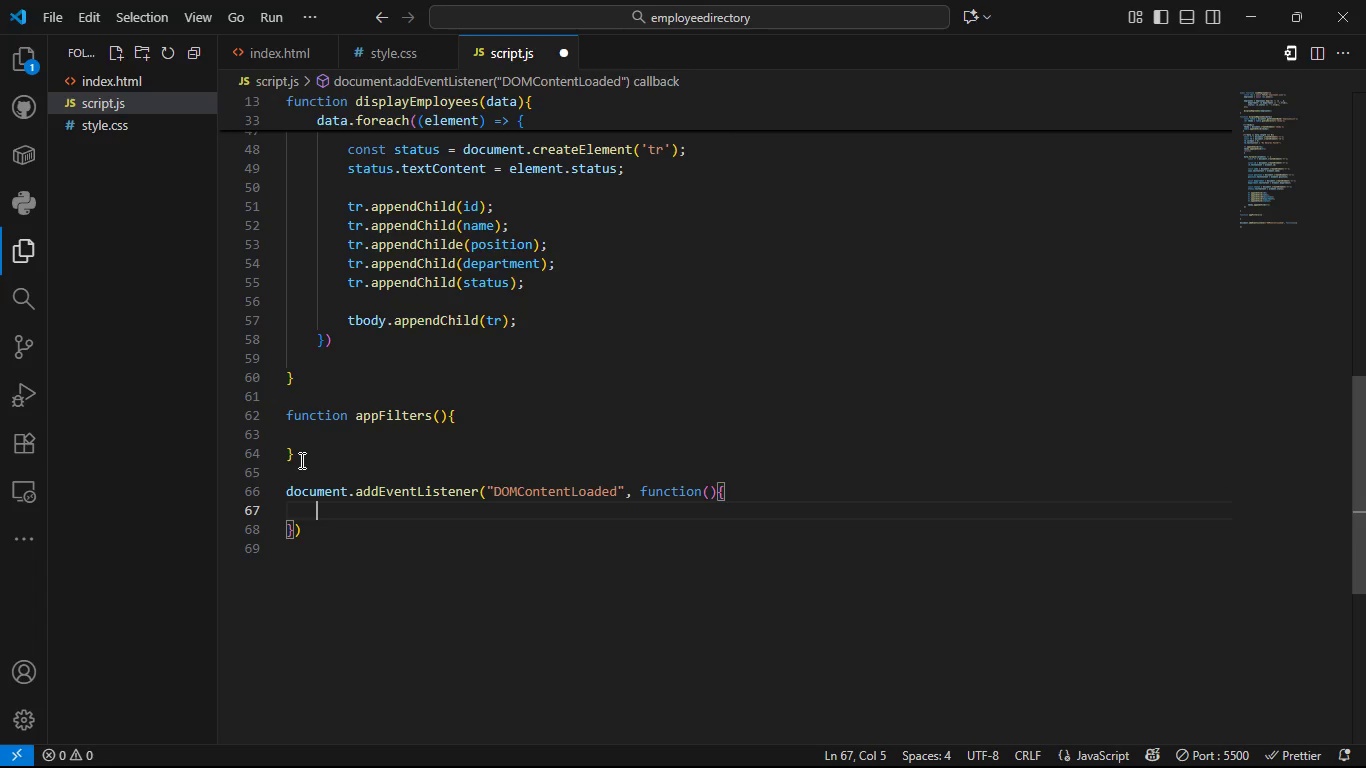 
key(ArrowDown)
 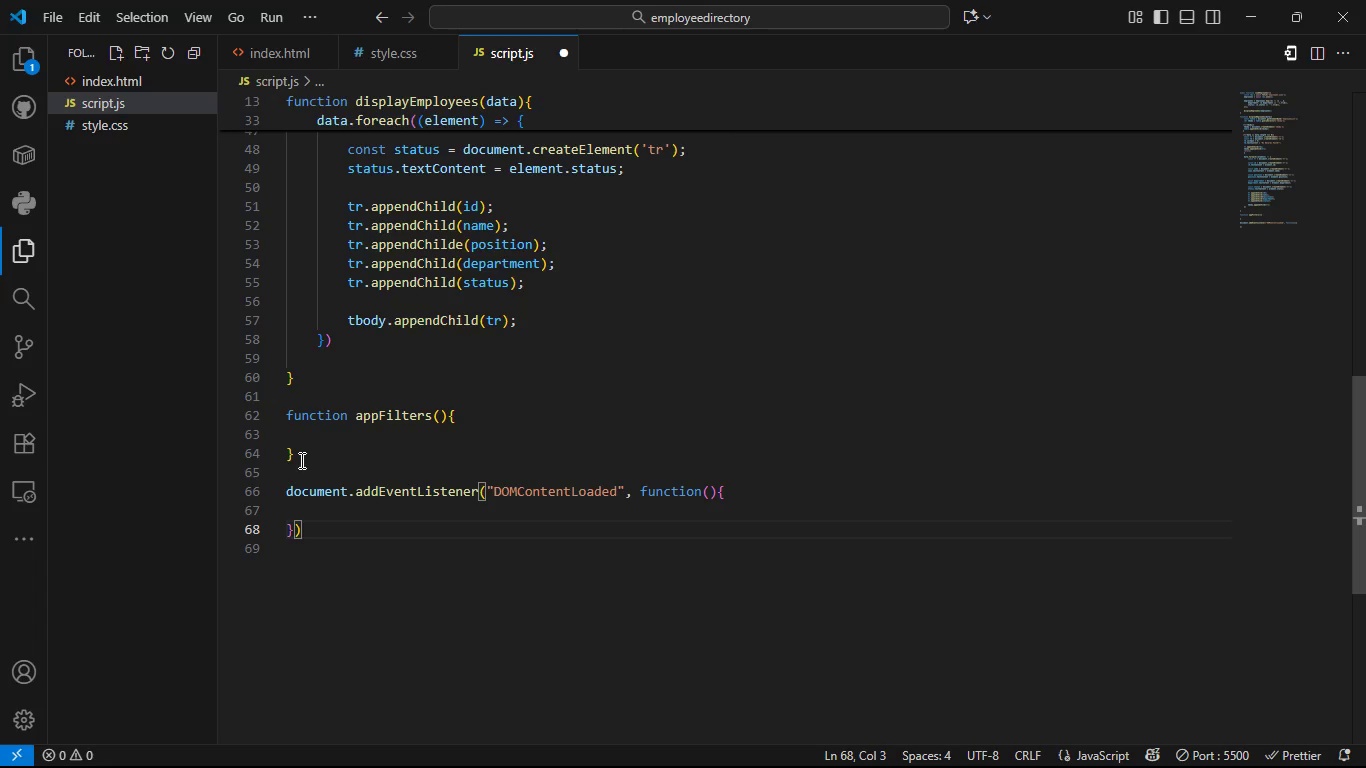 
key(Semicolon)
 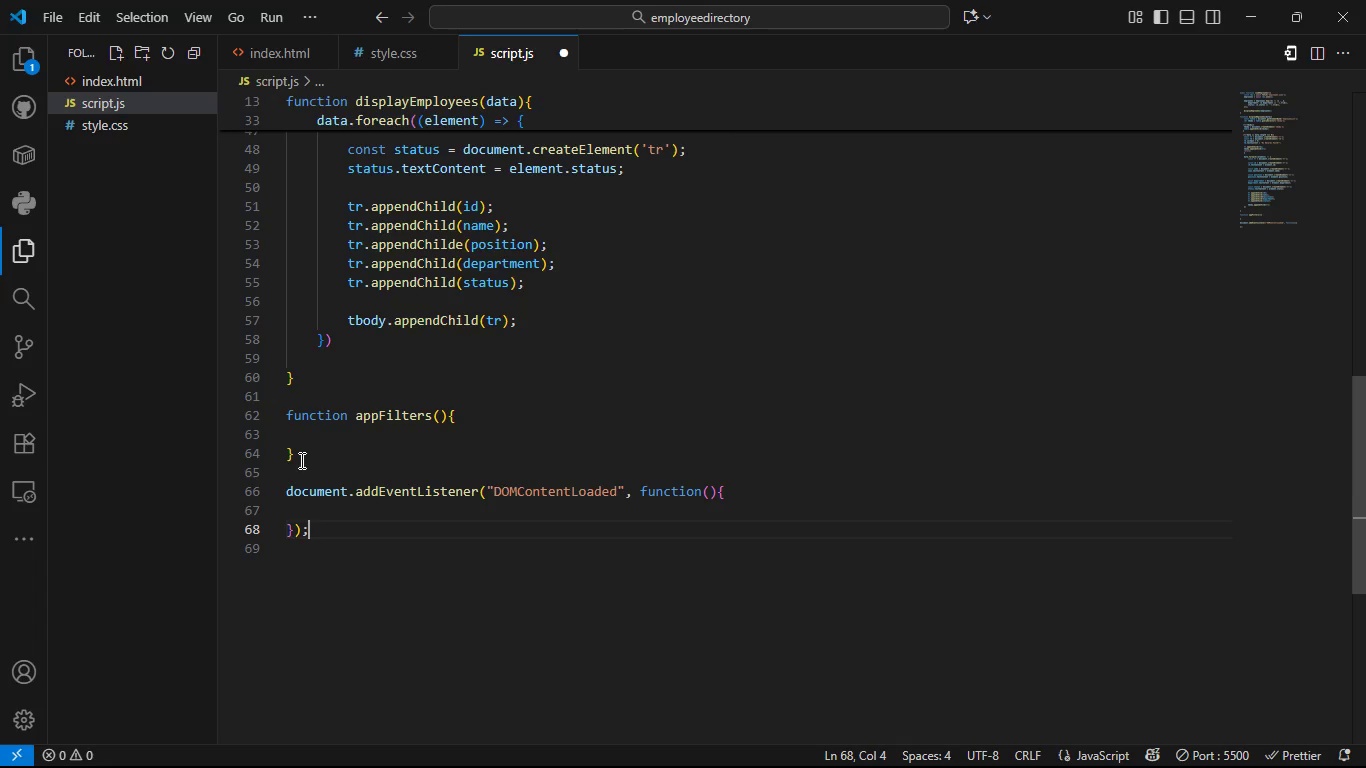 
key(ArrowUp)
 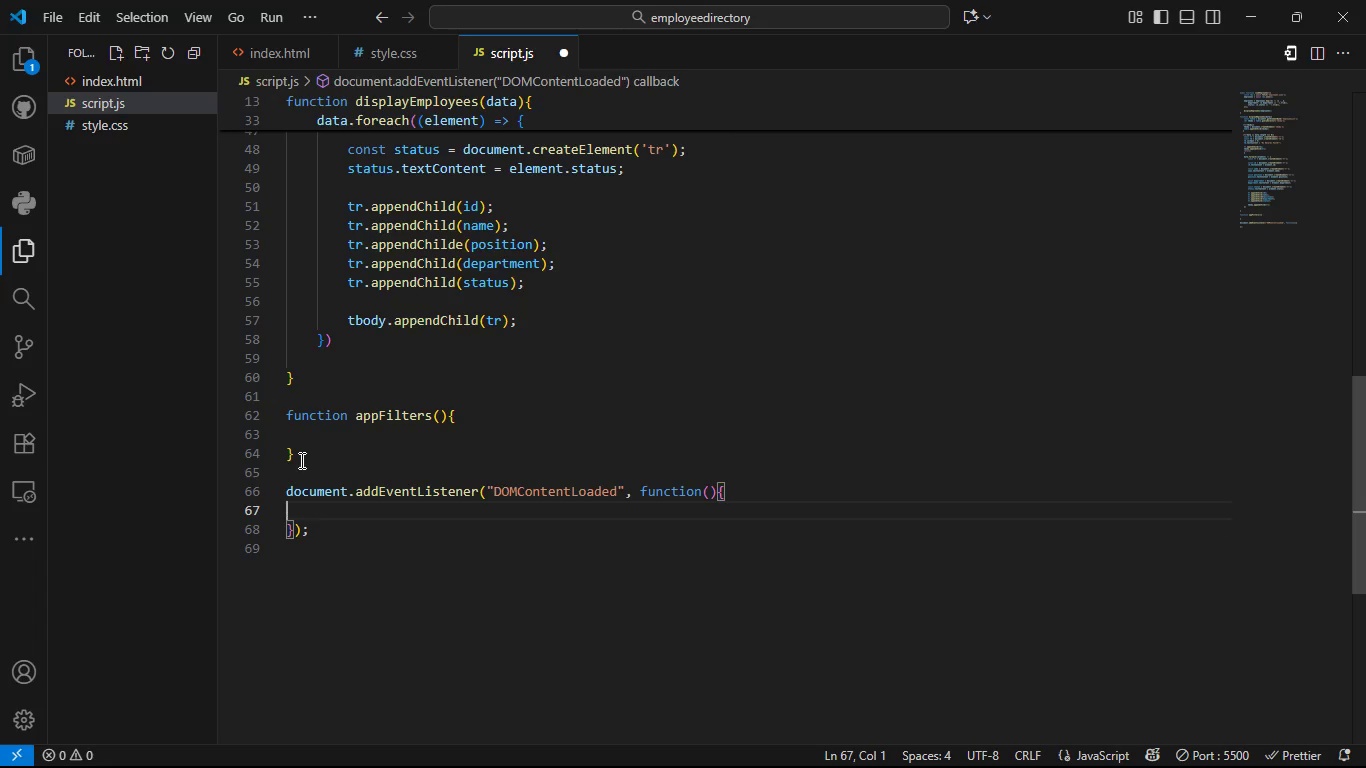 
key(Tab)
type(const serd)
key(Backspace)
key(Backspace)
key(Backspace)
type(er)
key(Backspace)
type(sr)
key(Backspace)
key(Backspace)
type(srch = document.)
 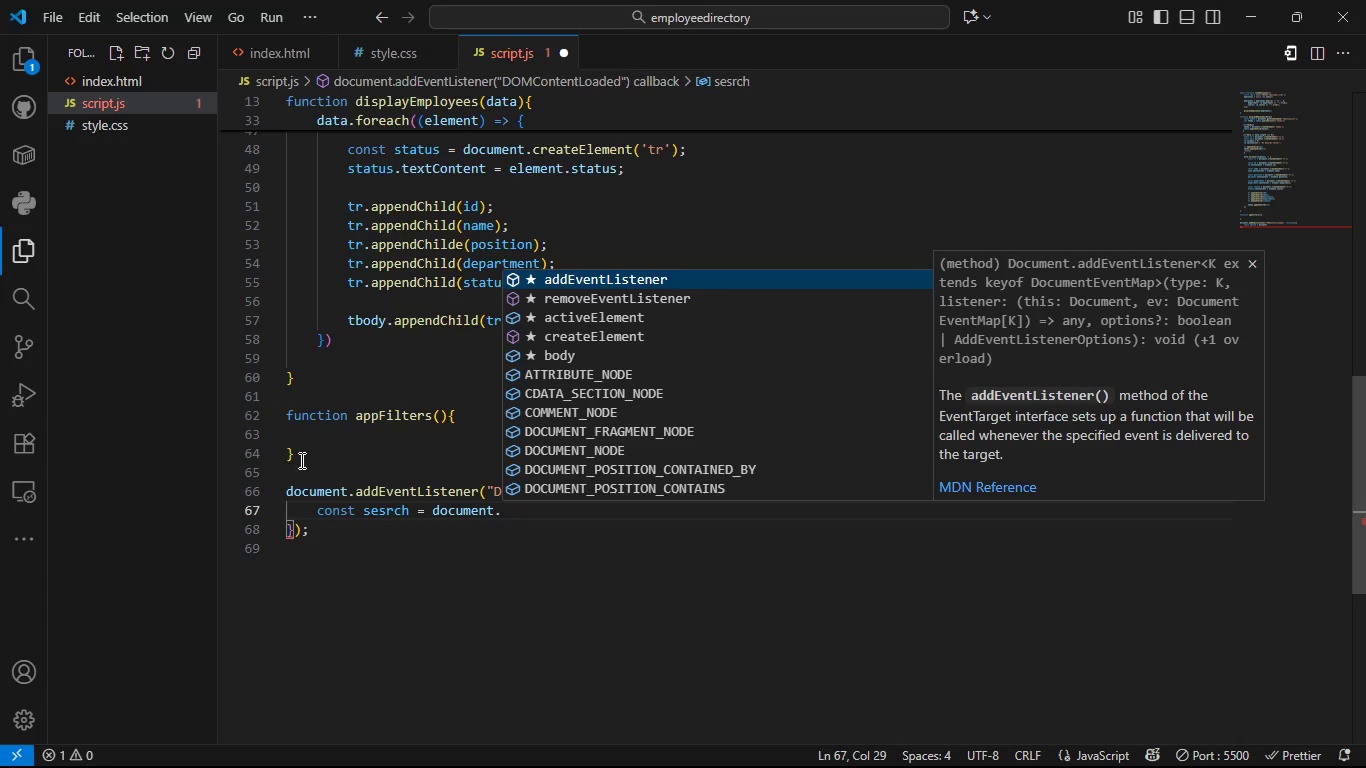 
wait(7.56)
 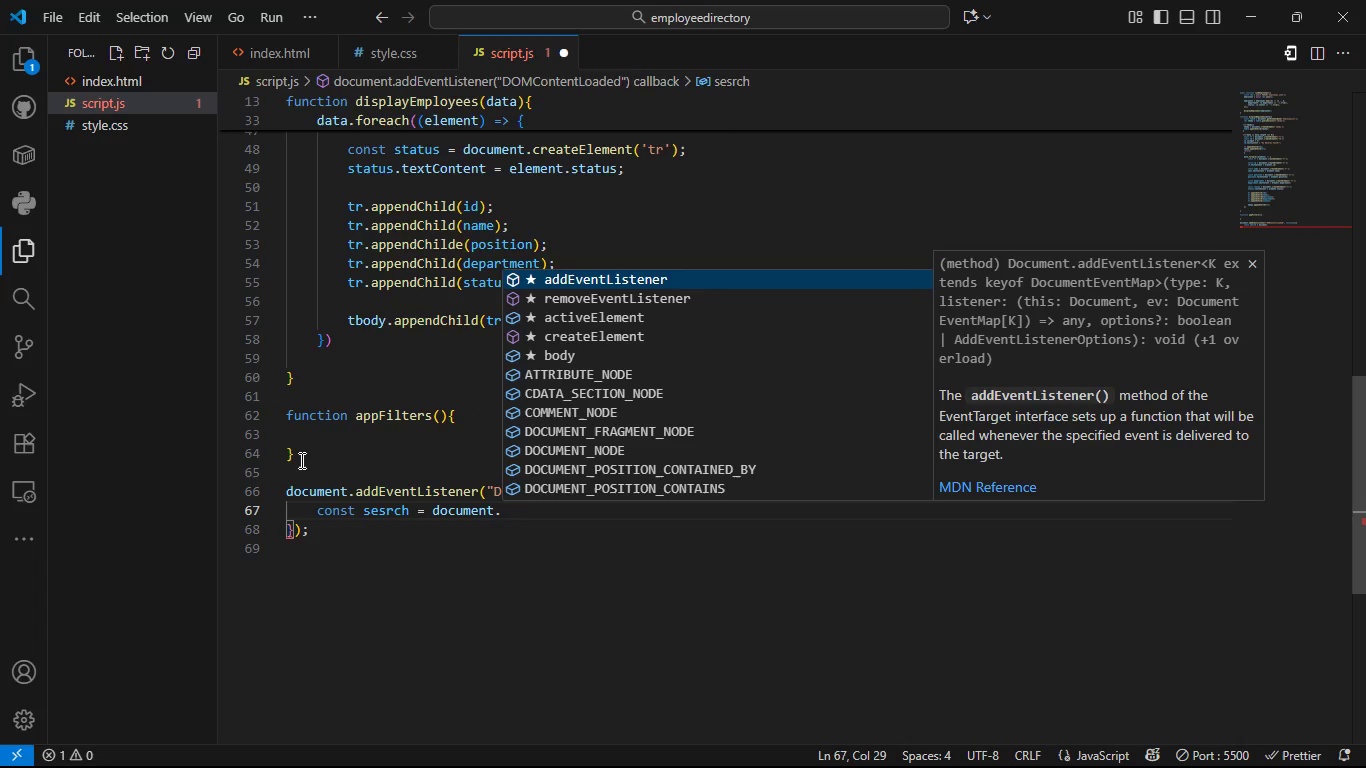 
type(getElement)
key(Tab)
type(('search)
 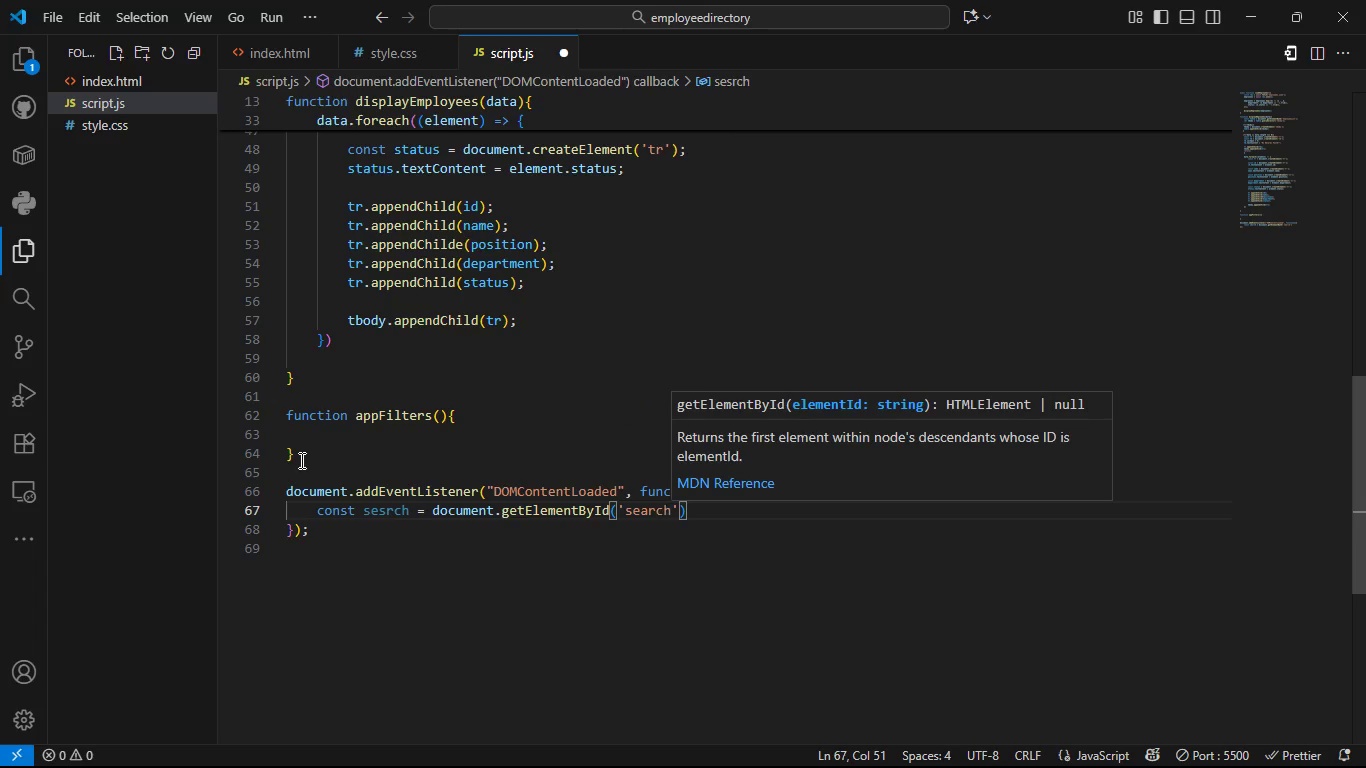 
key(ArrowRight)
 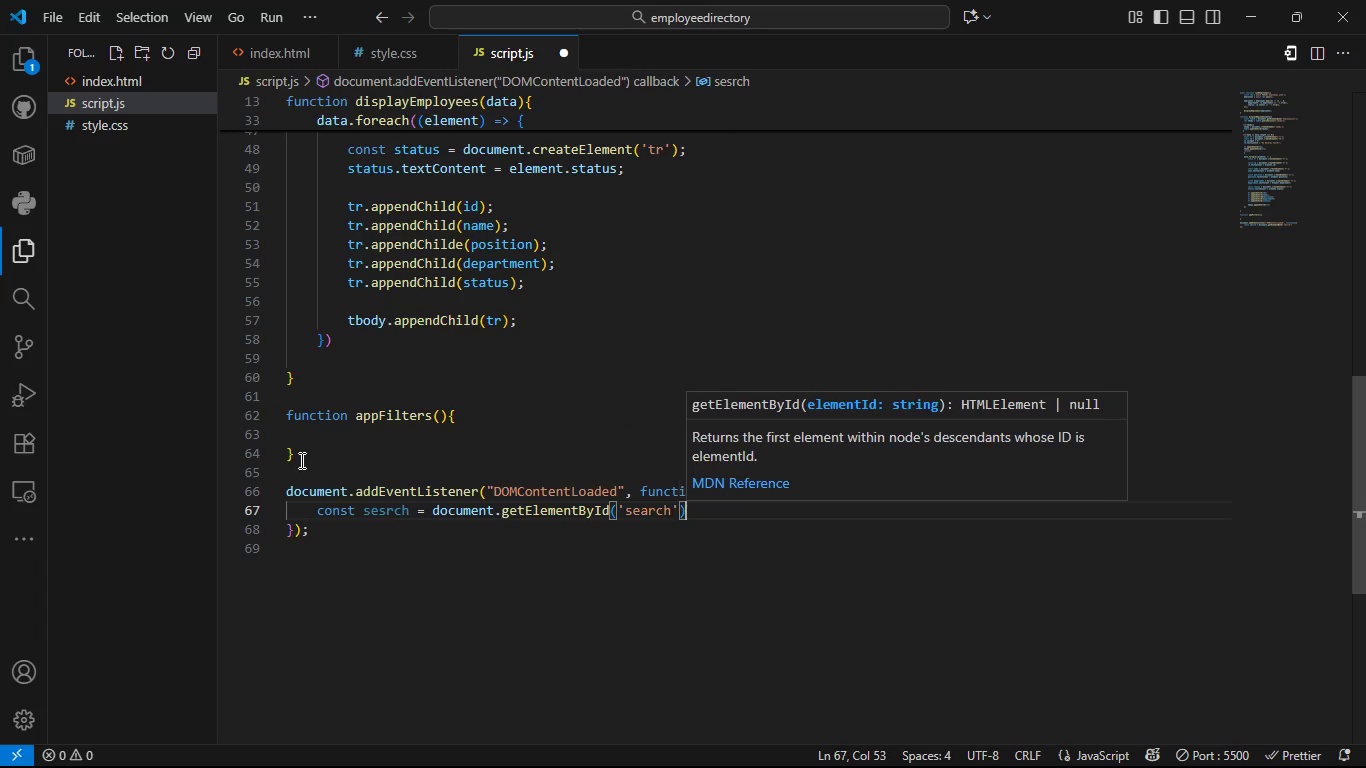 
key(ArrowRight)
 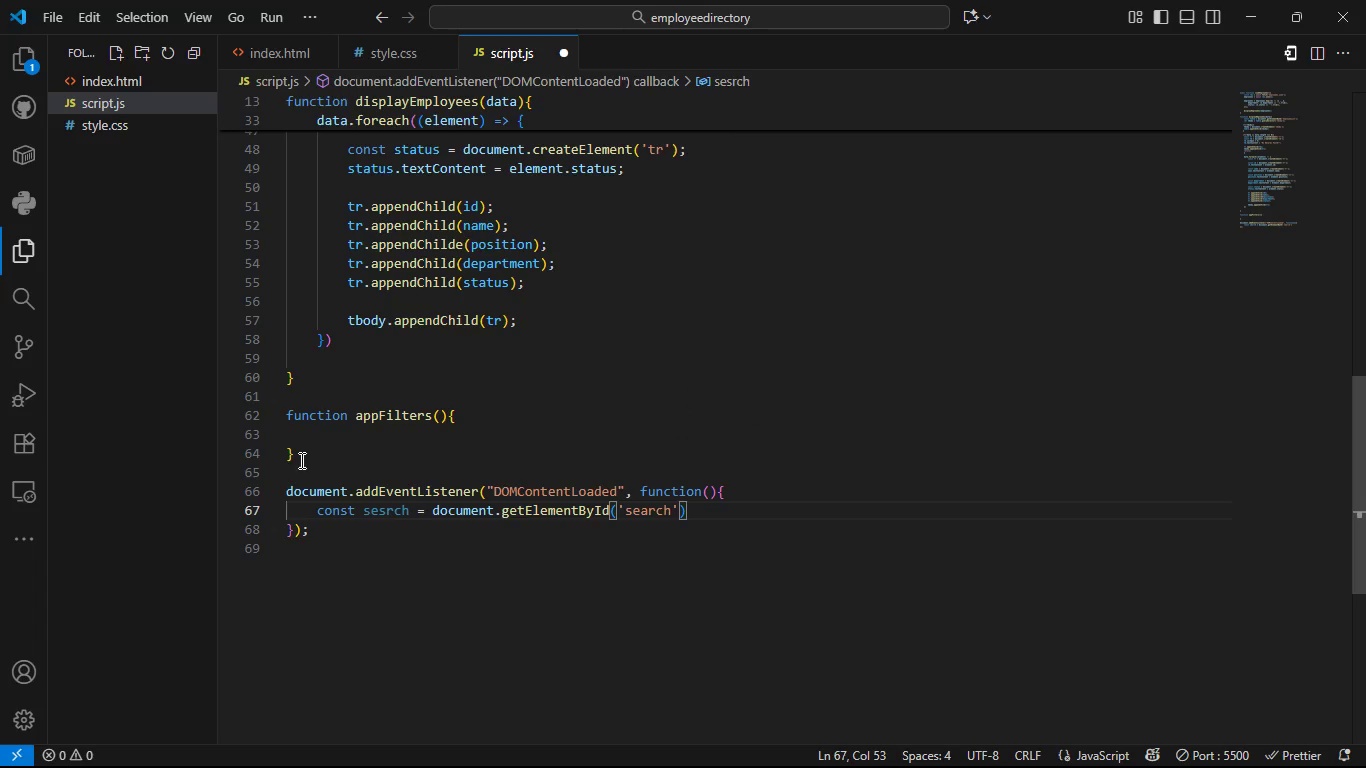 
key(Semicolon)
 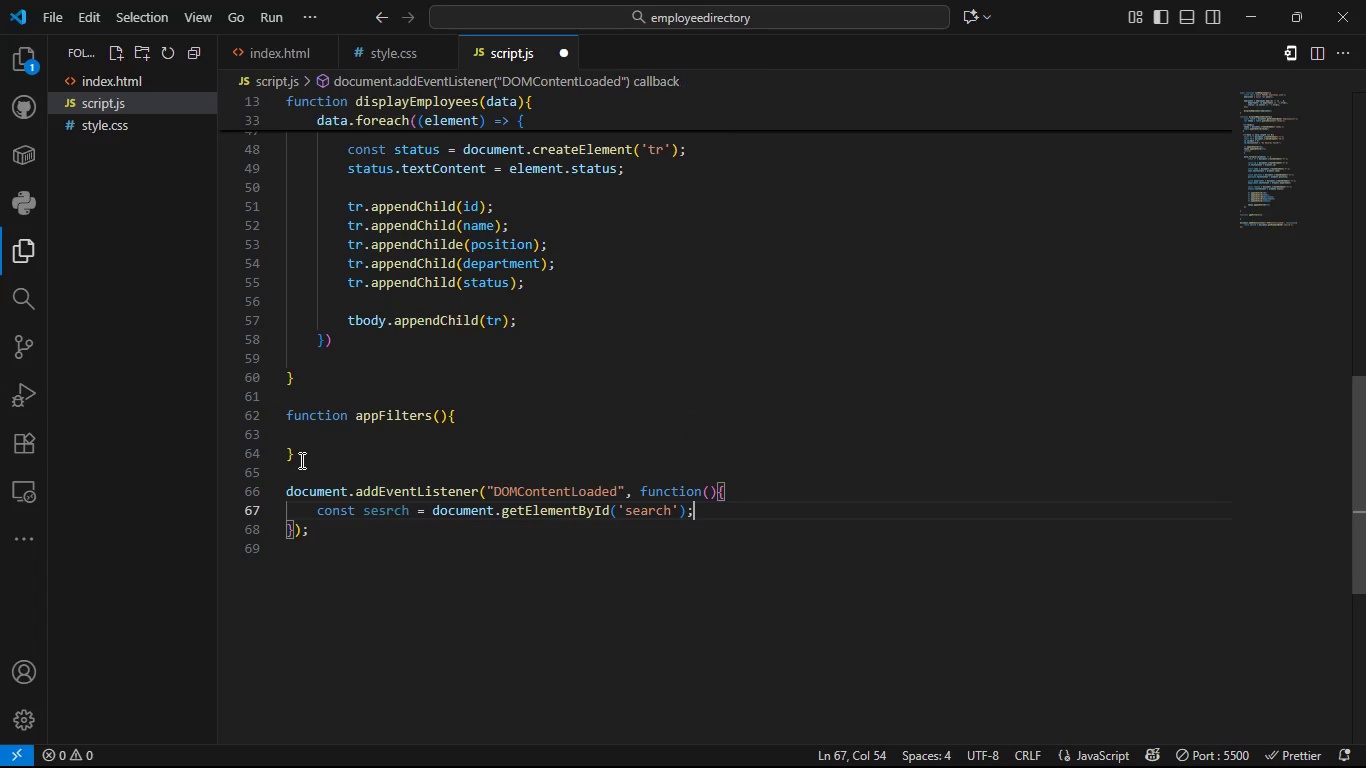 
key(Enter)
 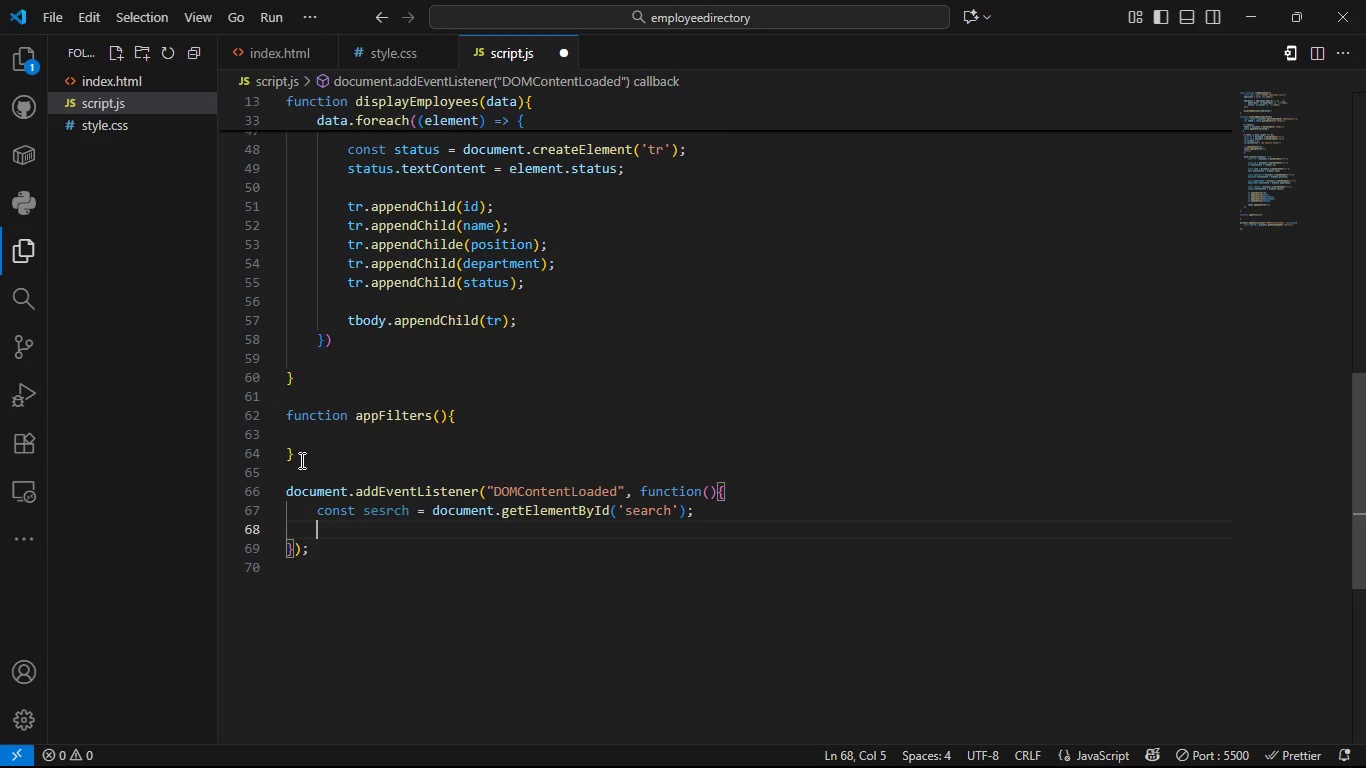 
type(const )
 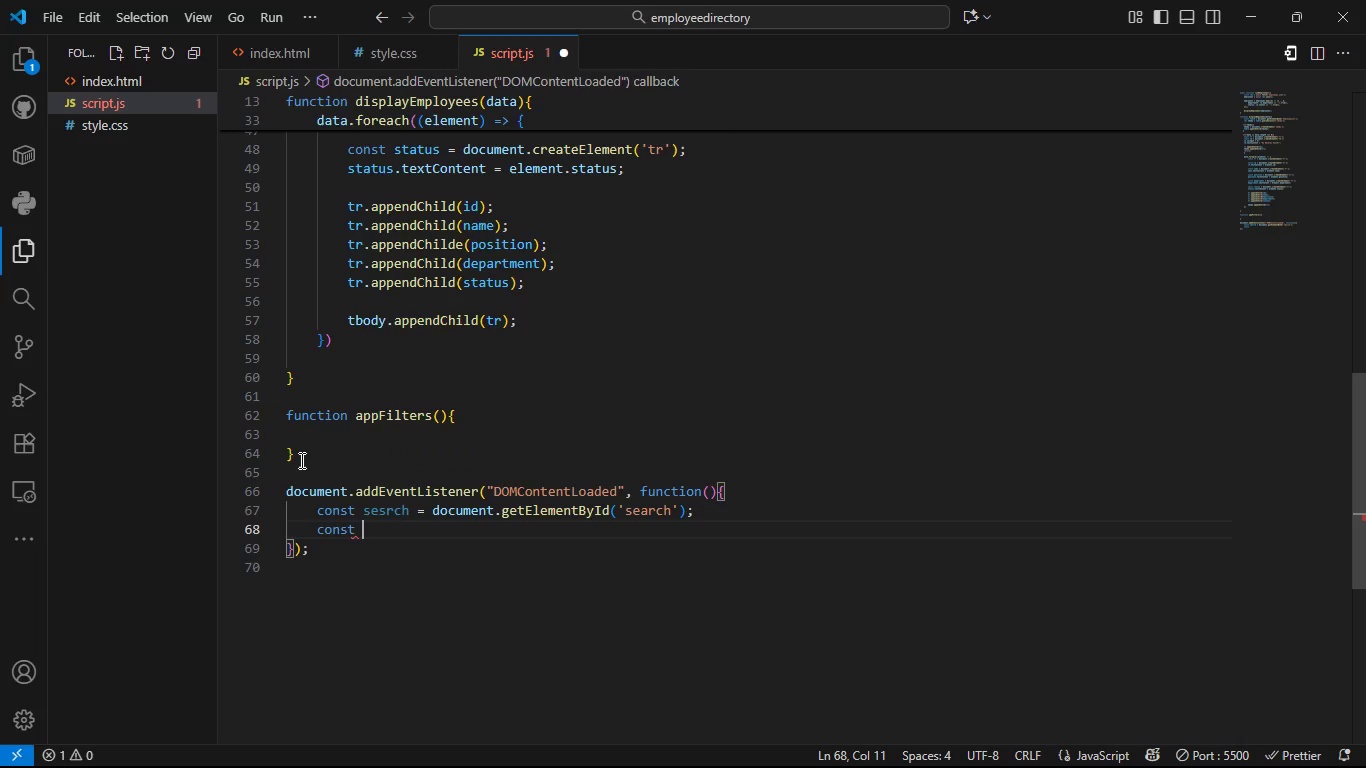 
wait(5.77)
 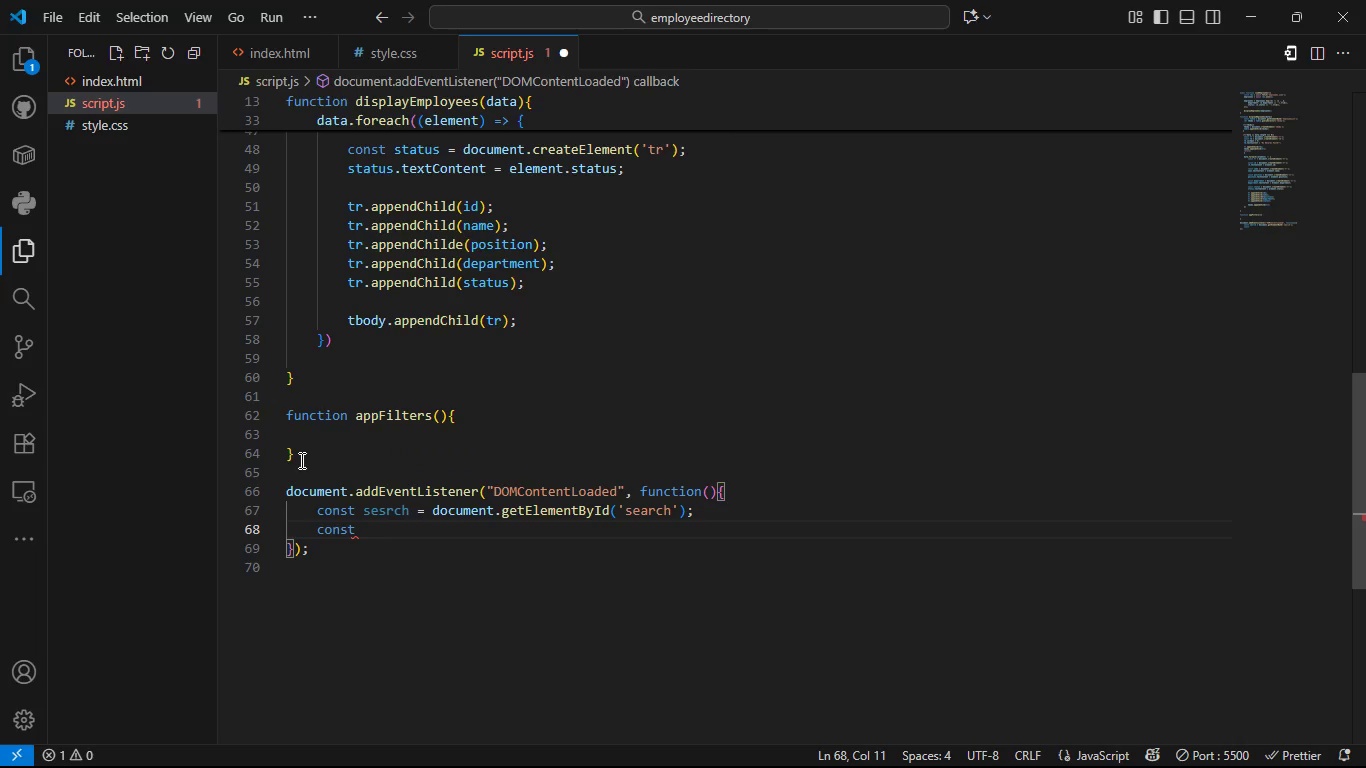 
type(d)
key(Backspace)
type(filter = document)
key(Tab)
 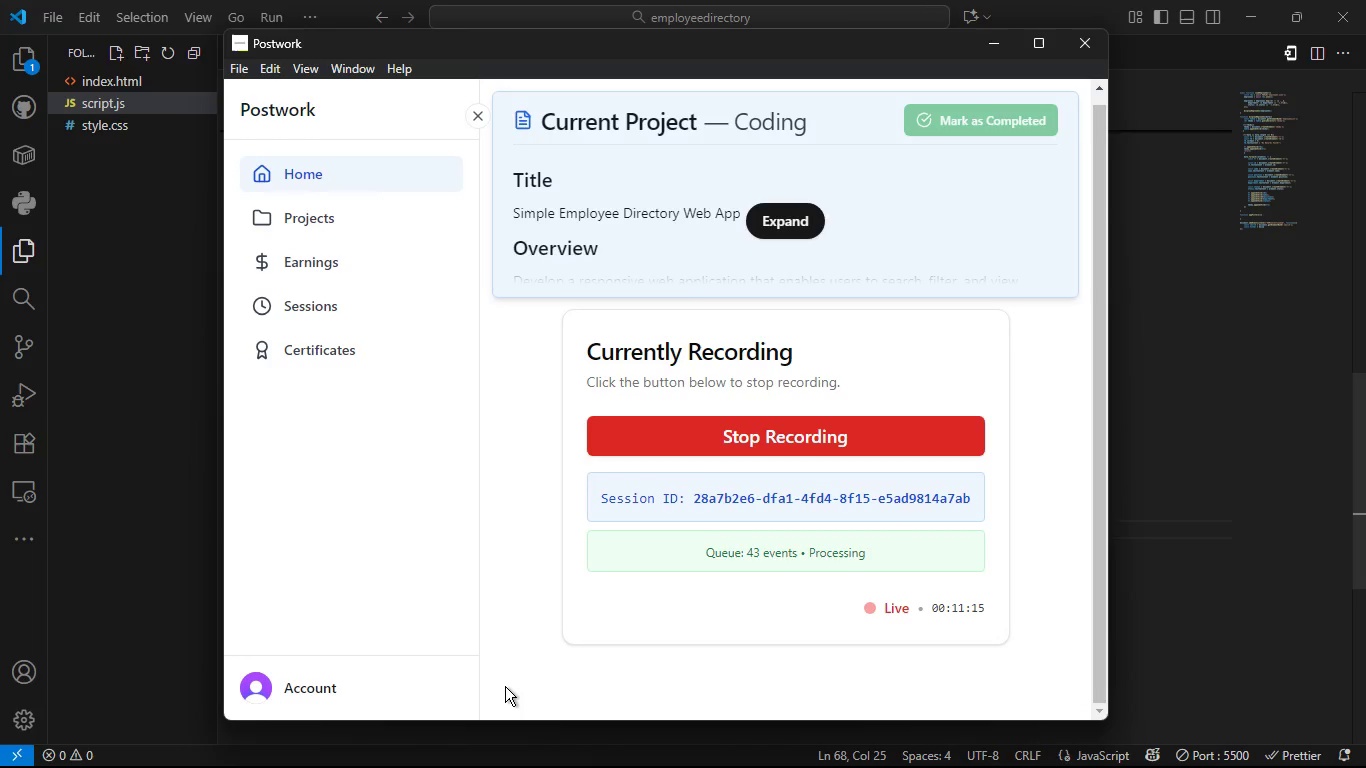 
hold_key(key=AltLeft, duration=0.33)